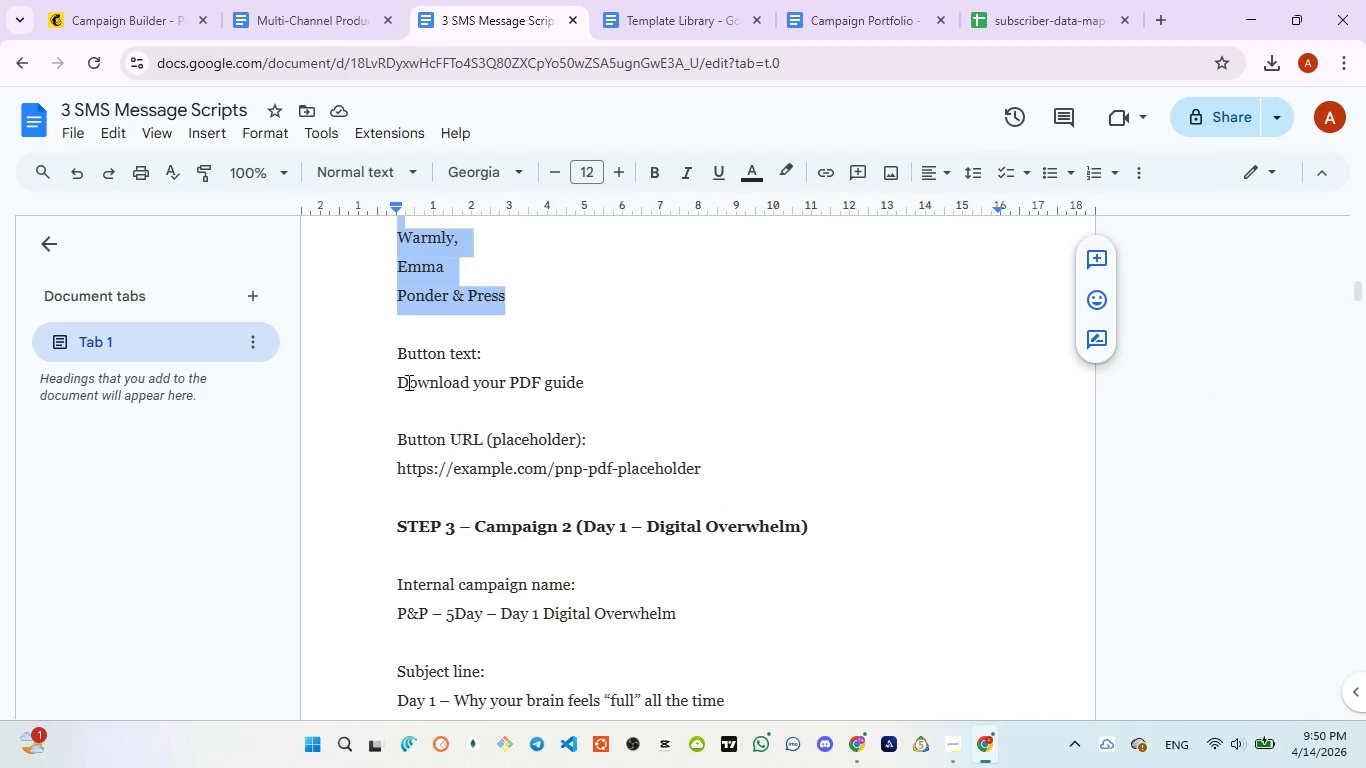 
left_click_drag(start_coordinate=[401, 381], to_coordinate=[594, 380])
 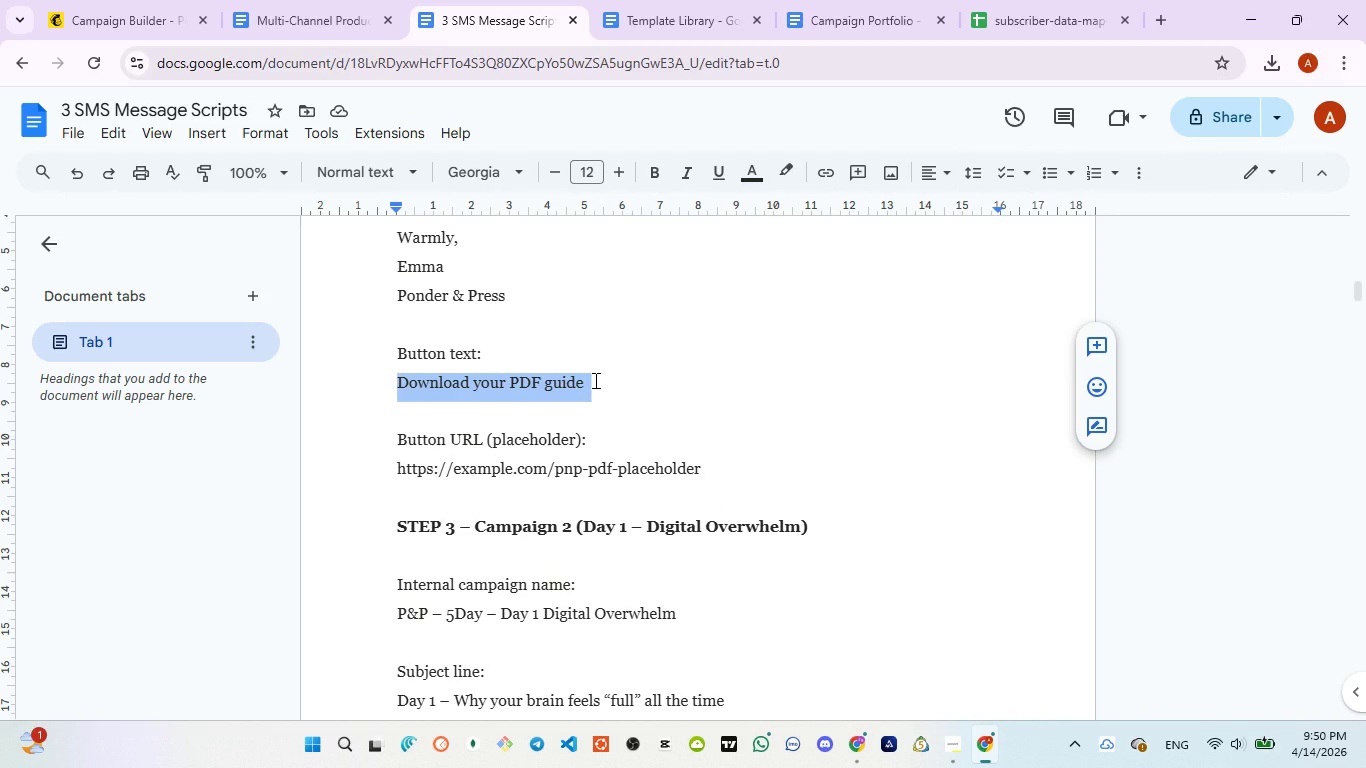 
key(Control+C)
 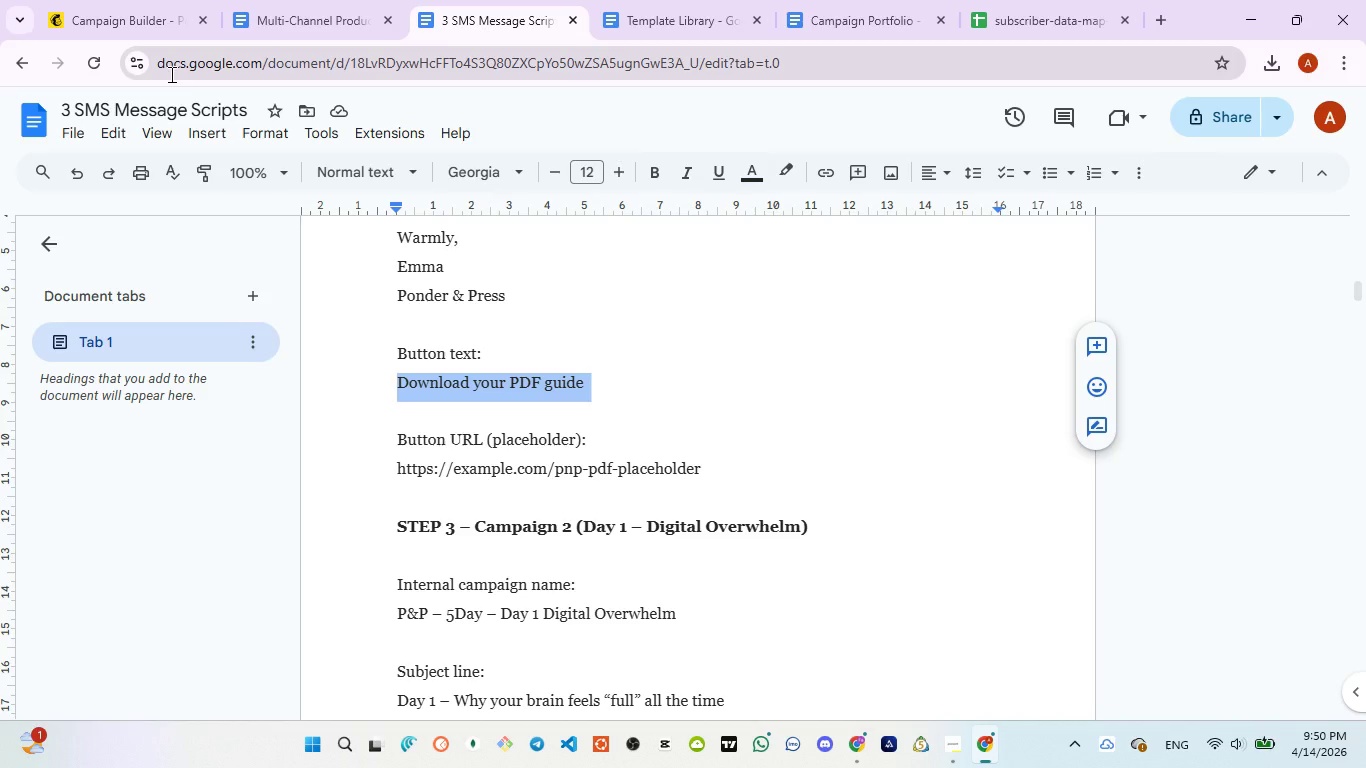 
left_click([113, 18])
 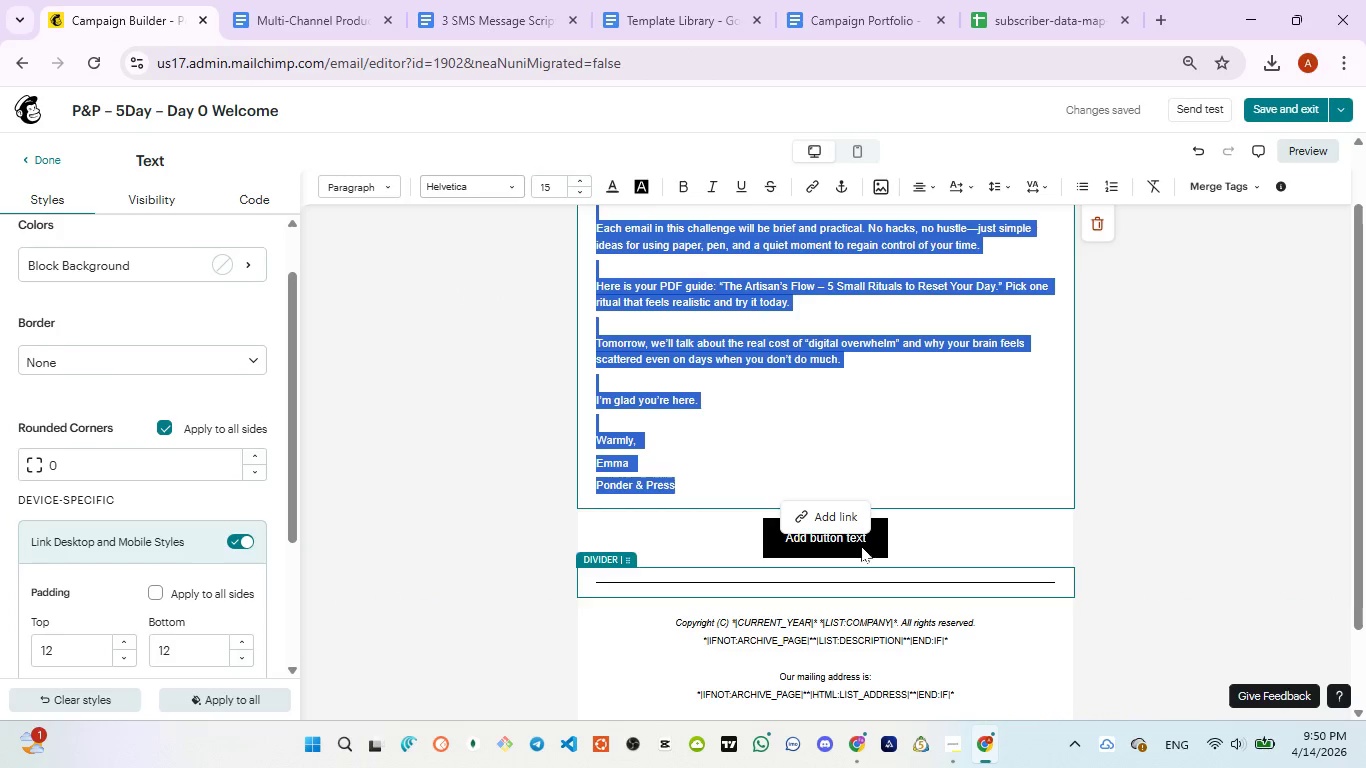 
left_click([861, 545])
 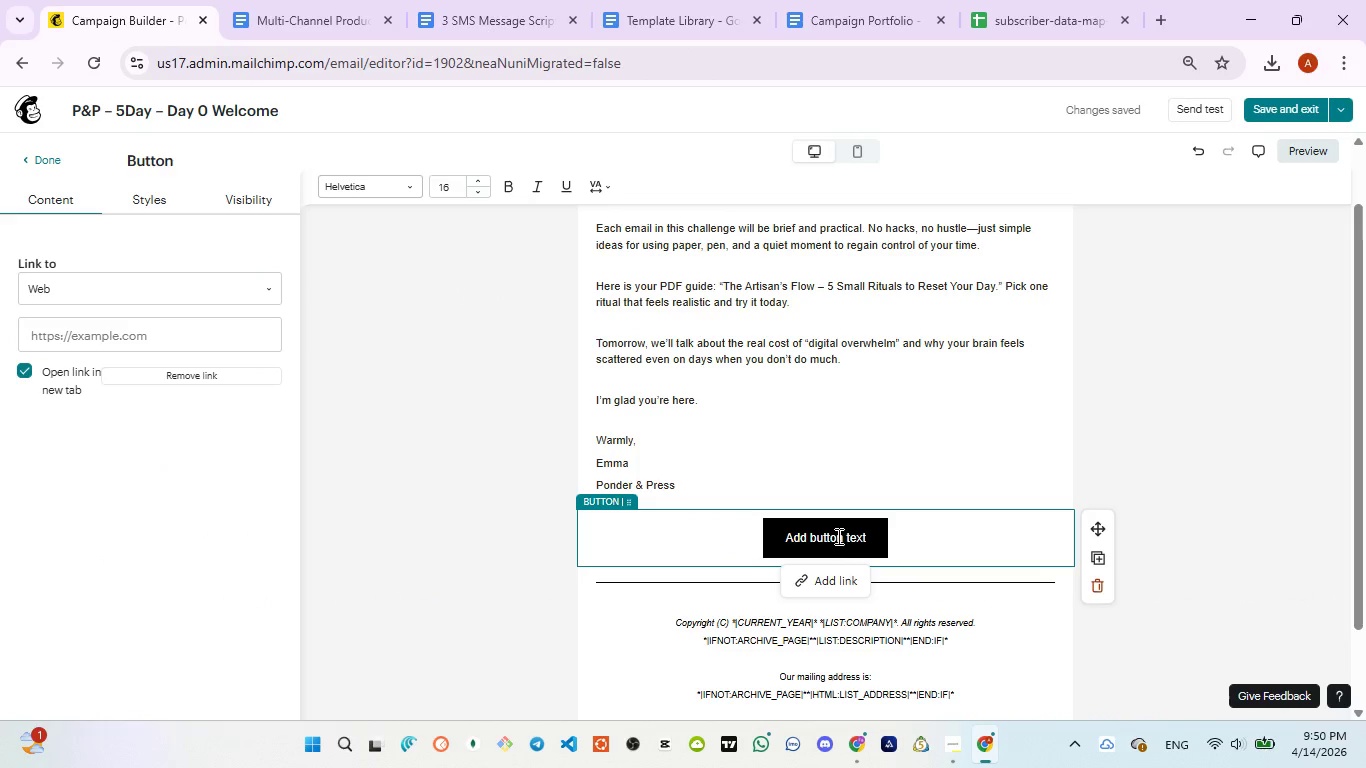 
left_click([837, 536])
 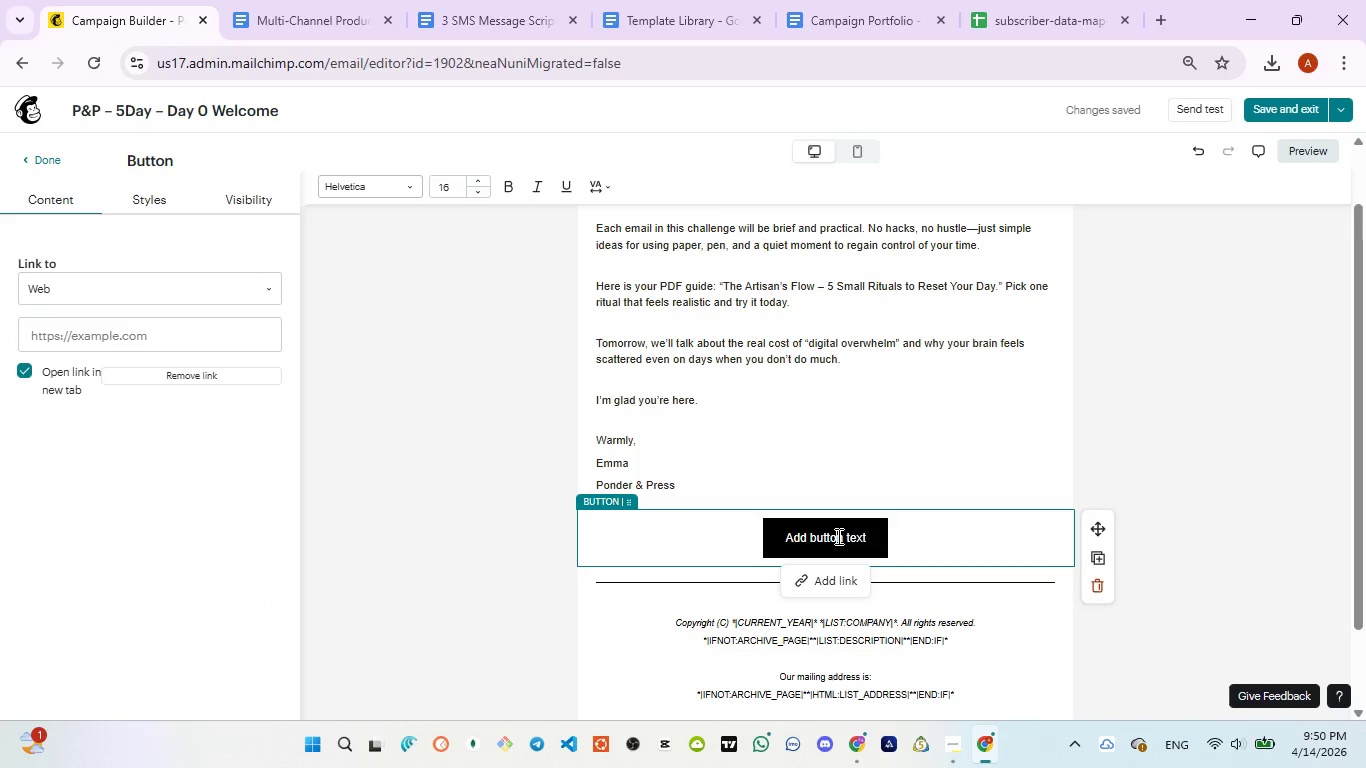 
key(Control+A)
 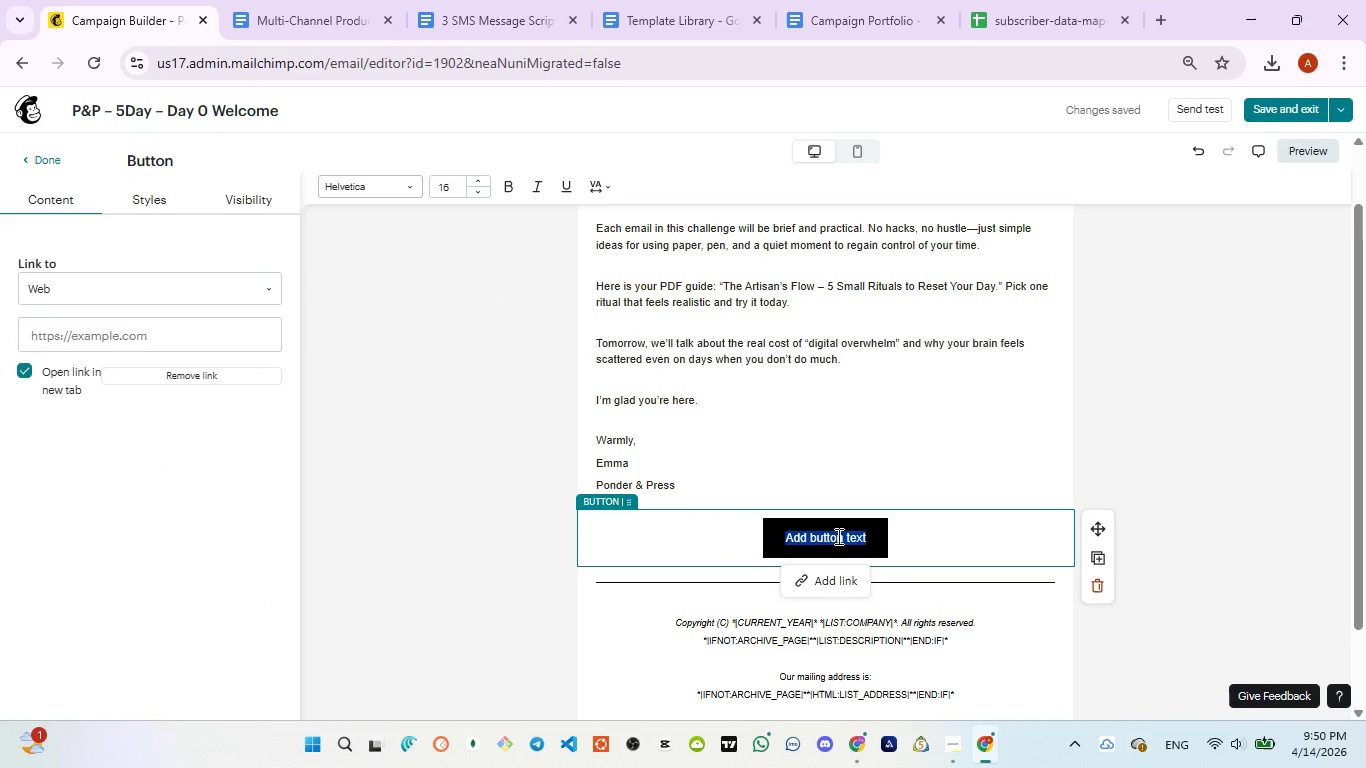 
type(Download your )
key(Backspace)
key(Backspace)
type(.)
key(Backspace)
type('e)
key(Backspace)
type(re pdf duide)
 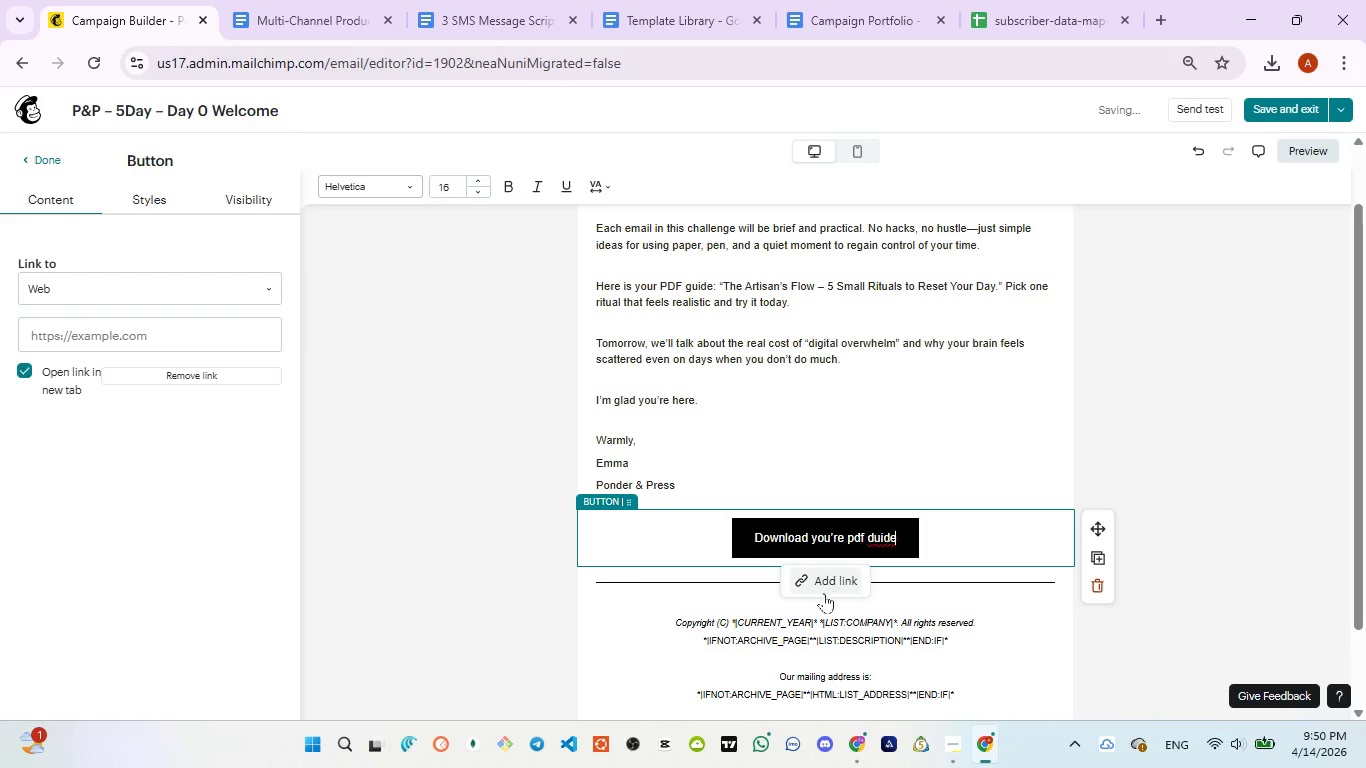 
left_click([824, 595])
 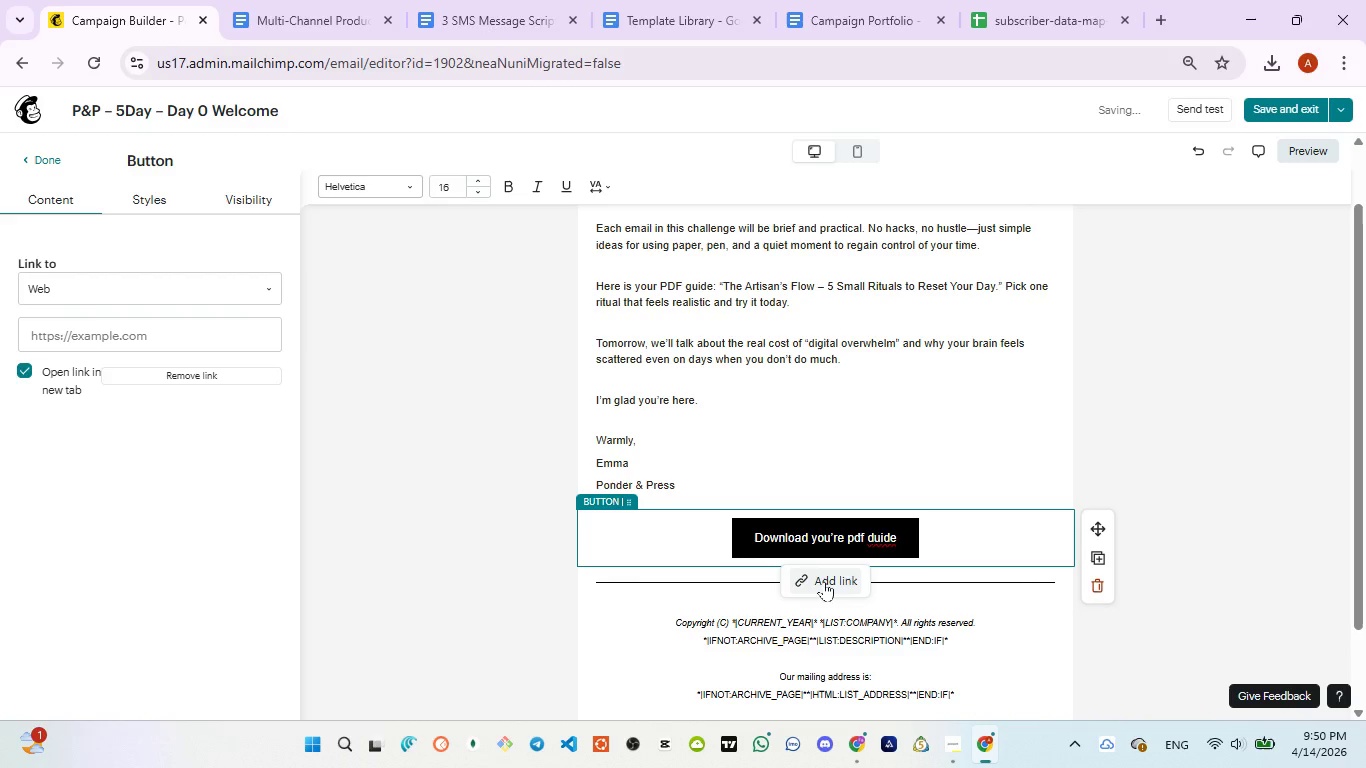 
left_click([824, 581])
 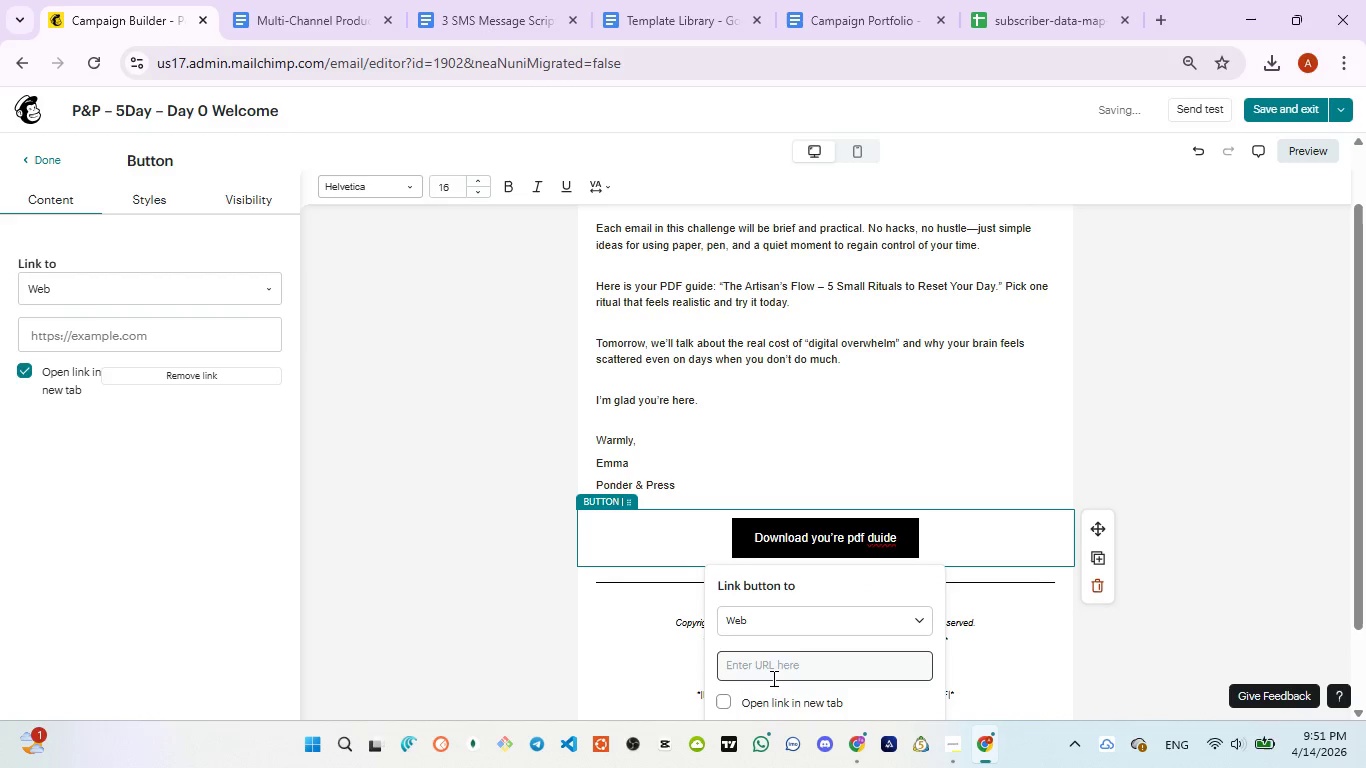 
left_click([772, 673])
 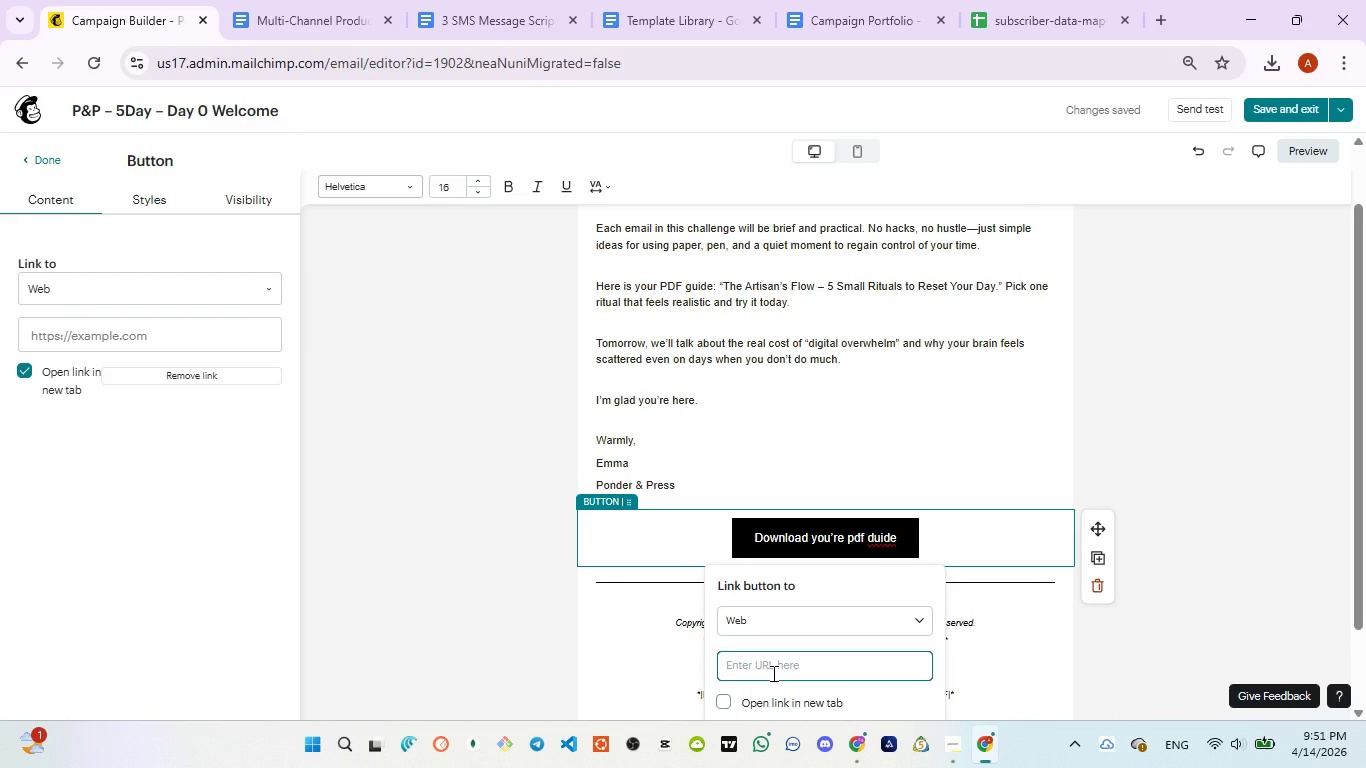 
type(https://usetaskhub.netlify.app/)
 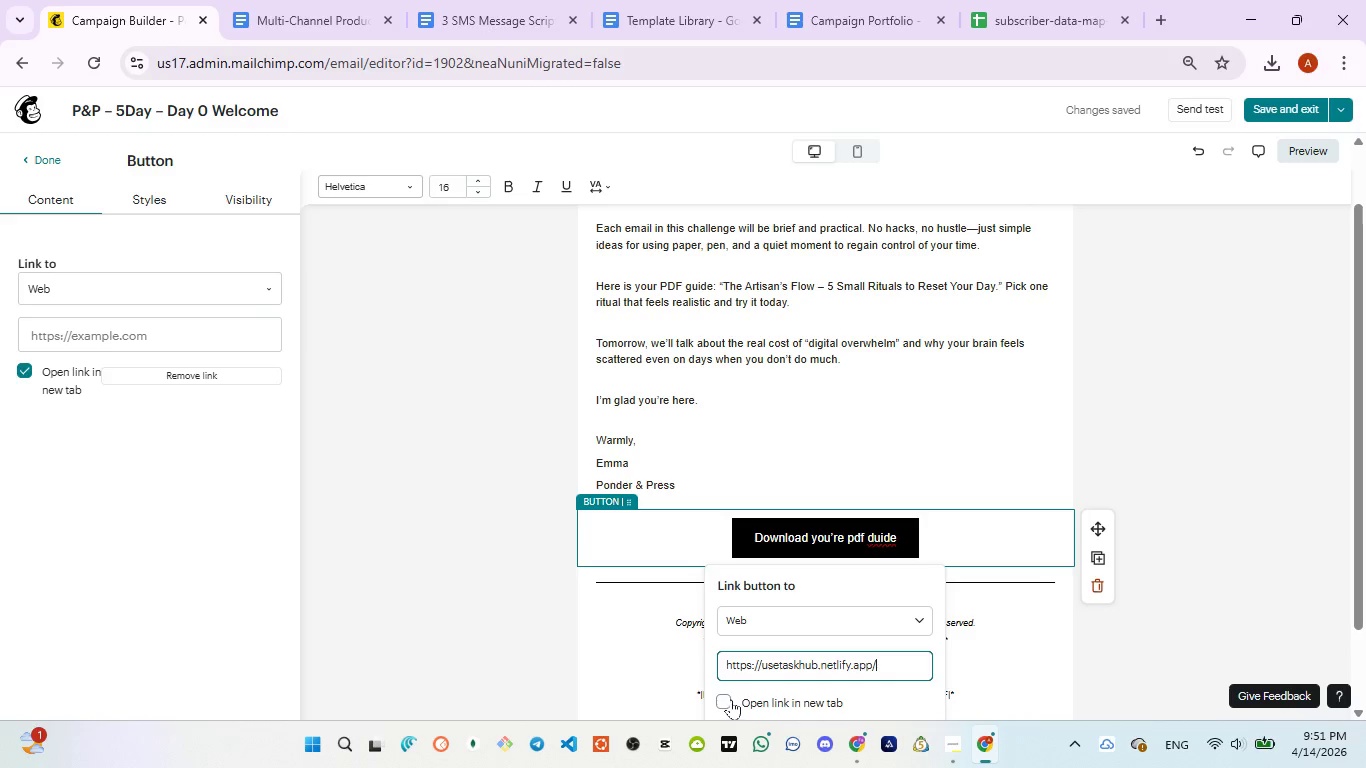 
left_click([731, 699])
 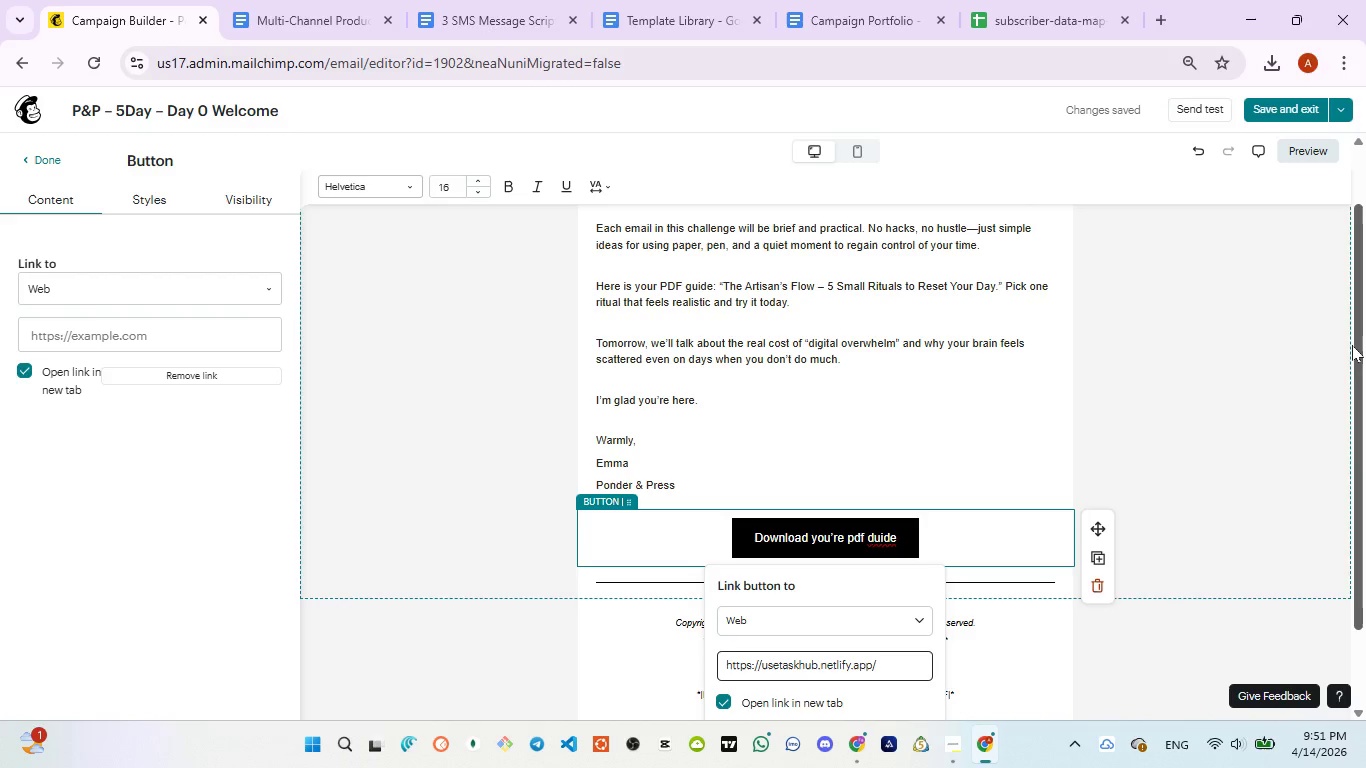 
left_click_drag(start_coordinate=[1353, 342], to_coordinate=[1350, 461])
 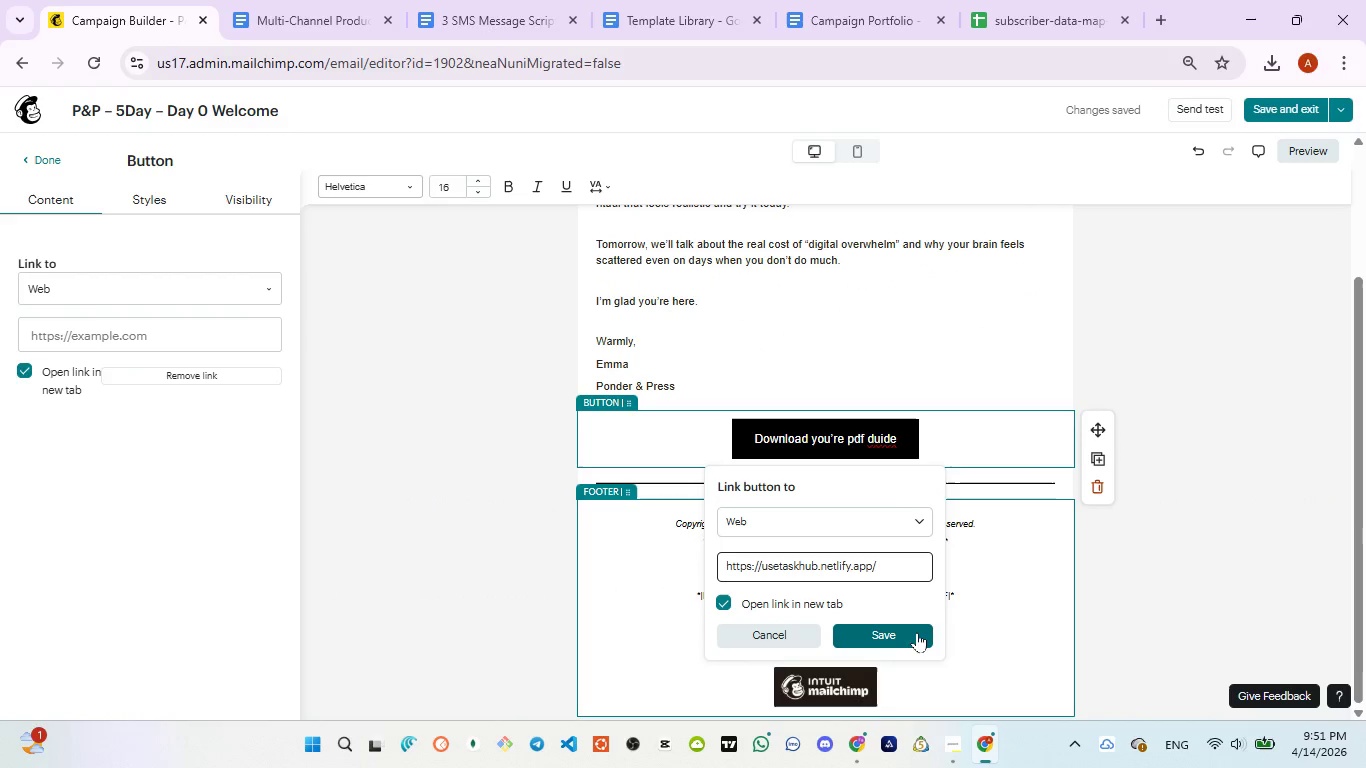 
left_click([917, 632])
 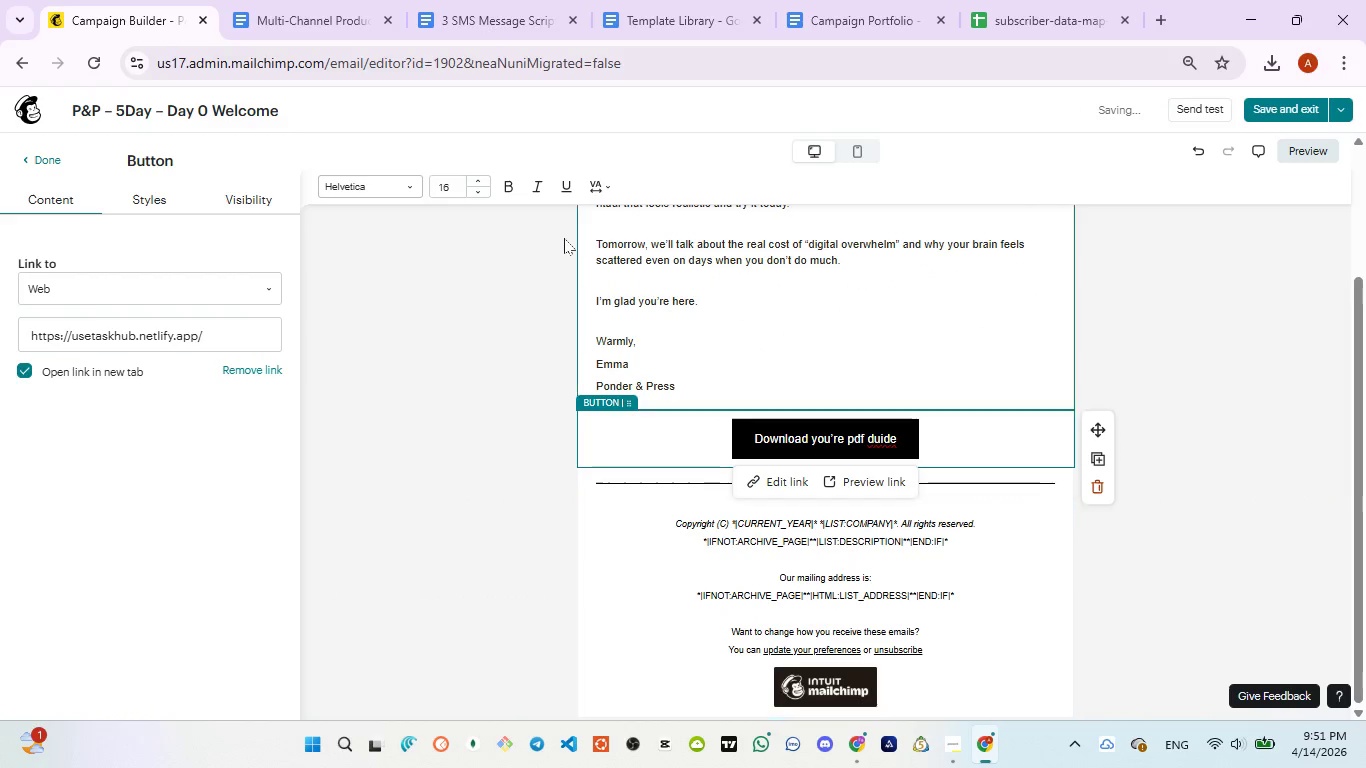 
left_click([470, 14])
 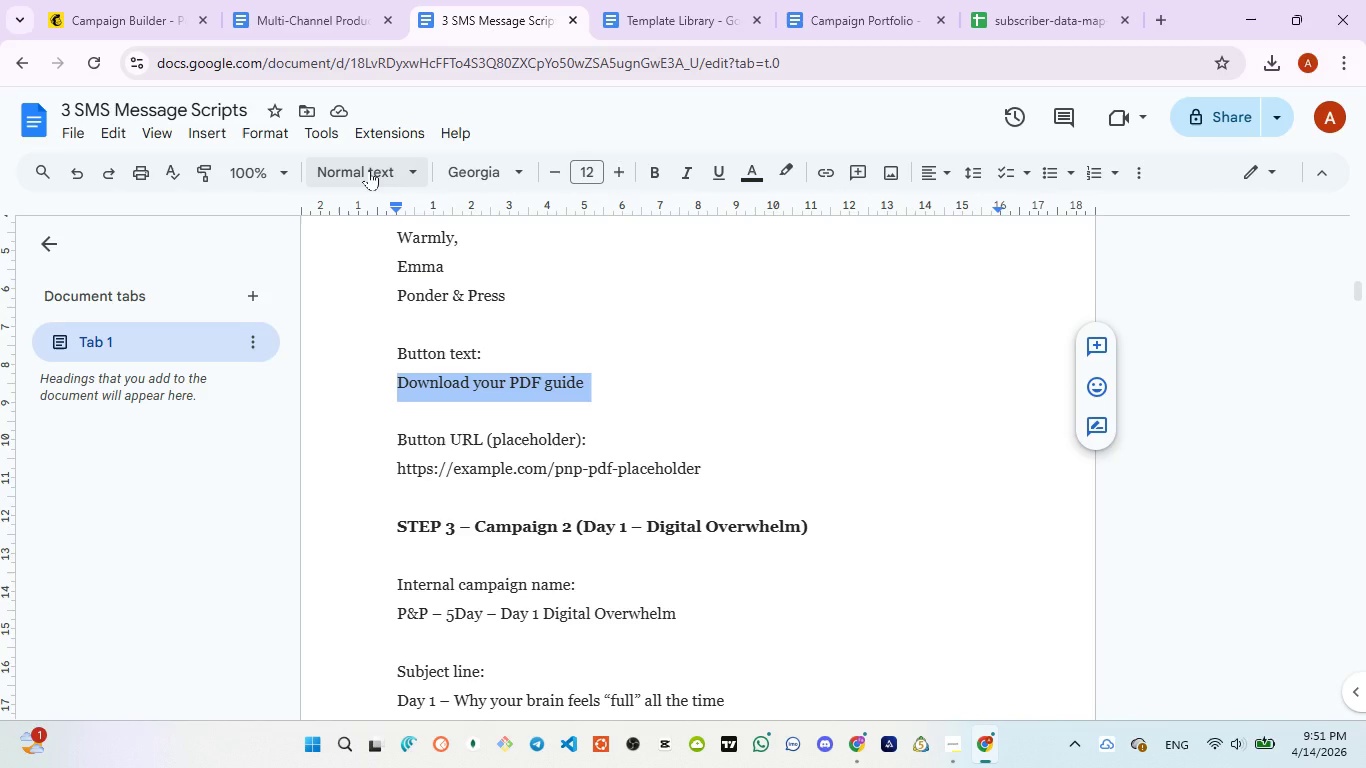 
wait(5.17)
 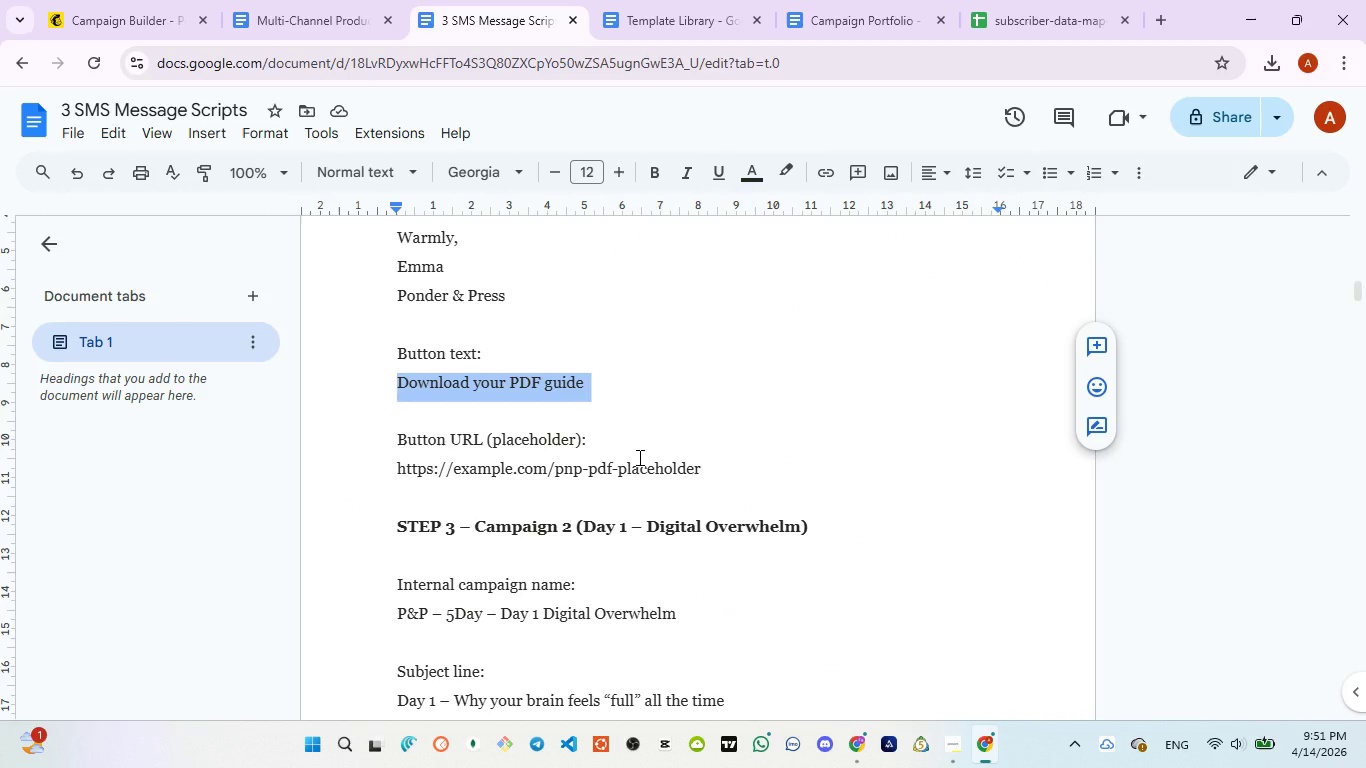 
left_click([93, 9])
 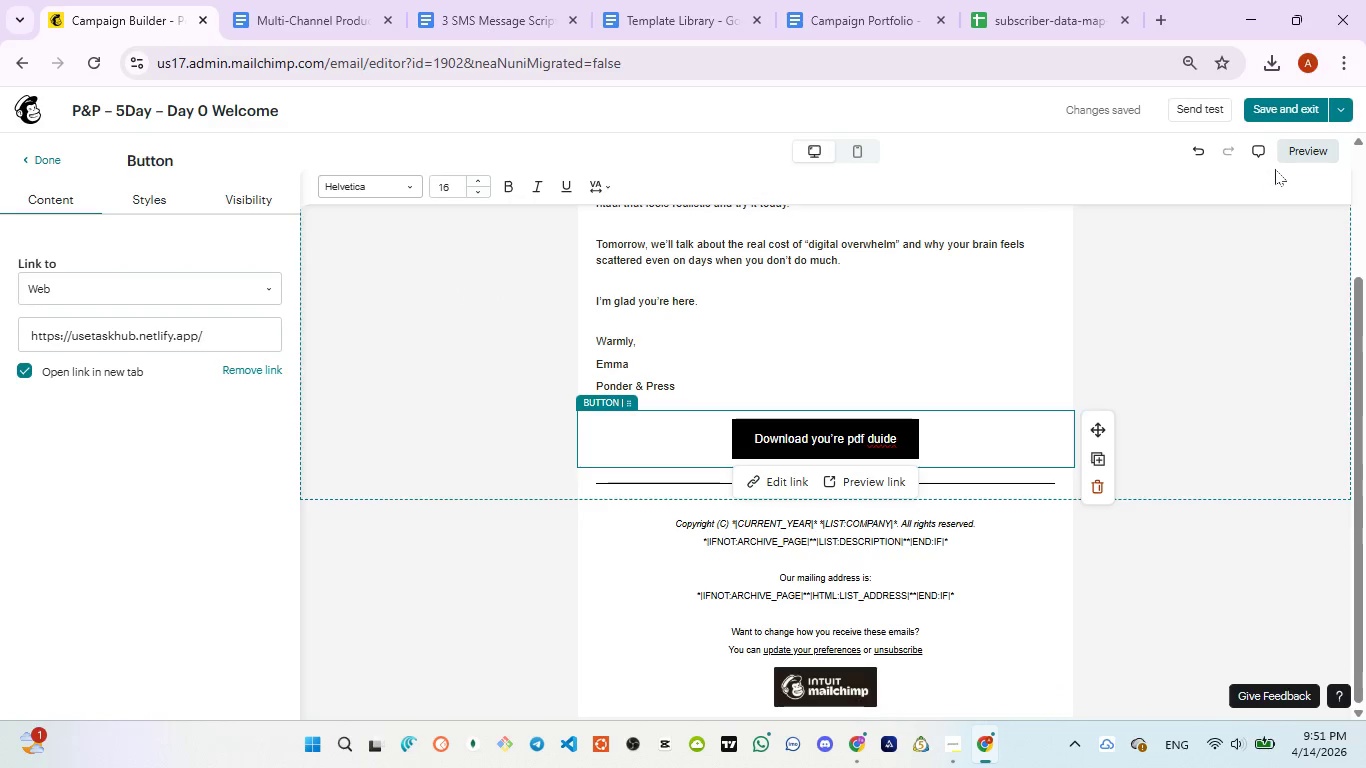 
left_click([1282, 160])
 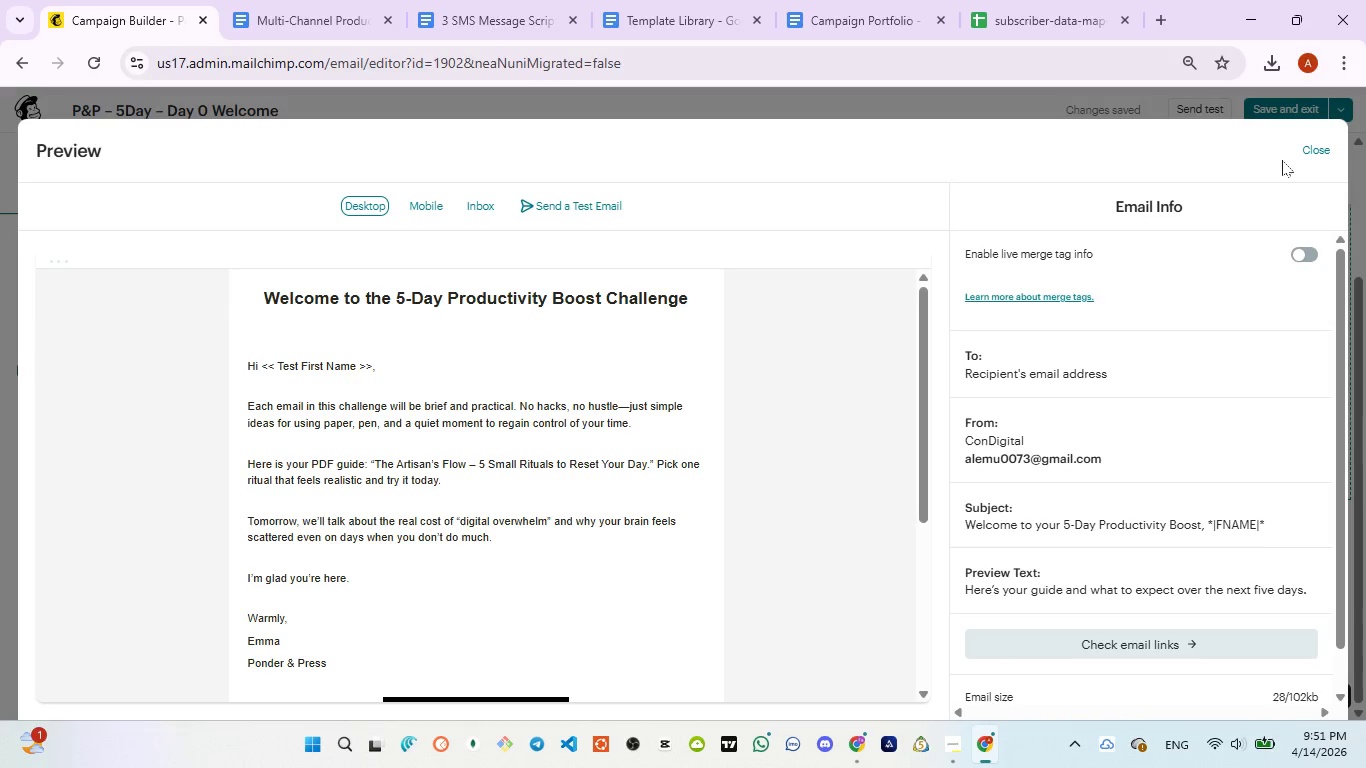 
wait(18.33)
 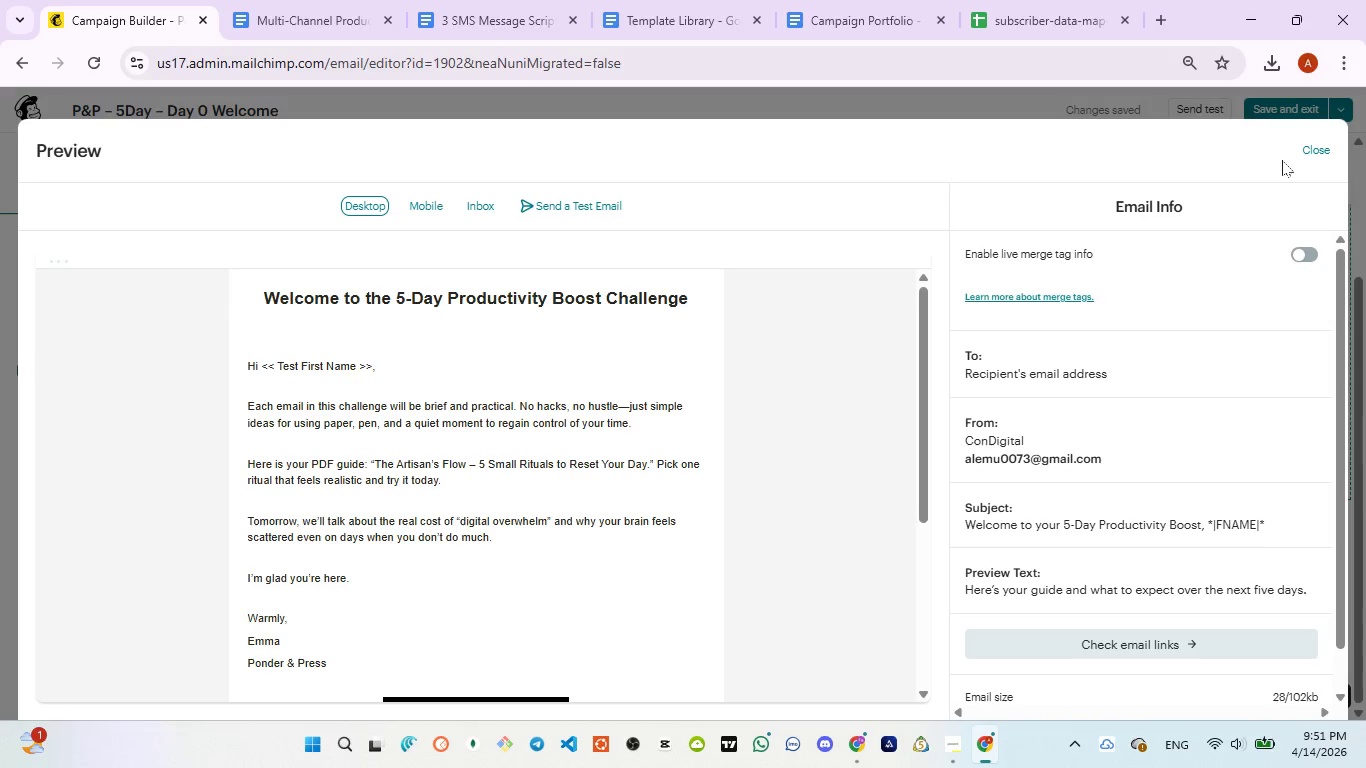 
left_click_drag(start_coordinate=[384, 362], to_coordinate=[259, 354])
 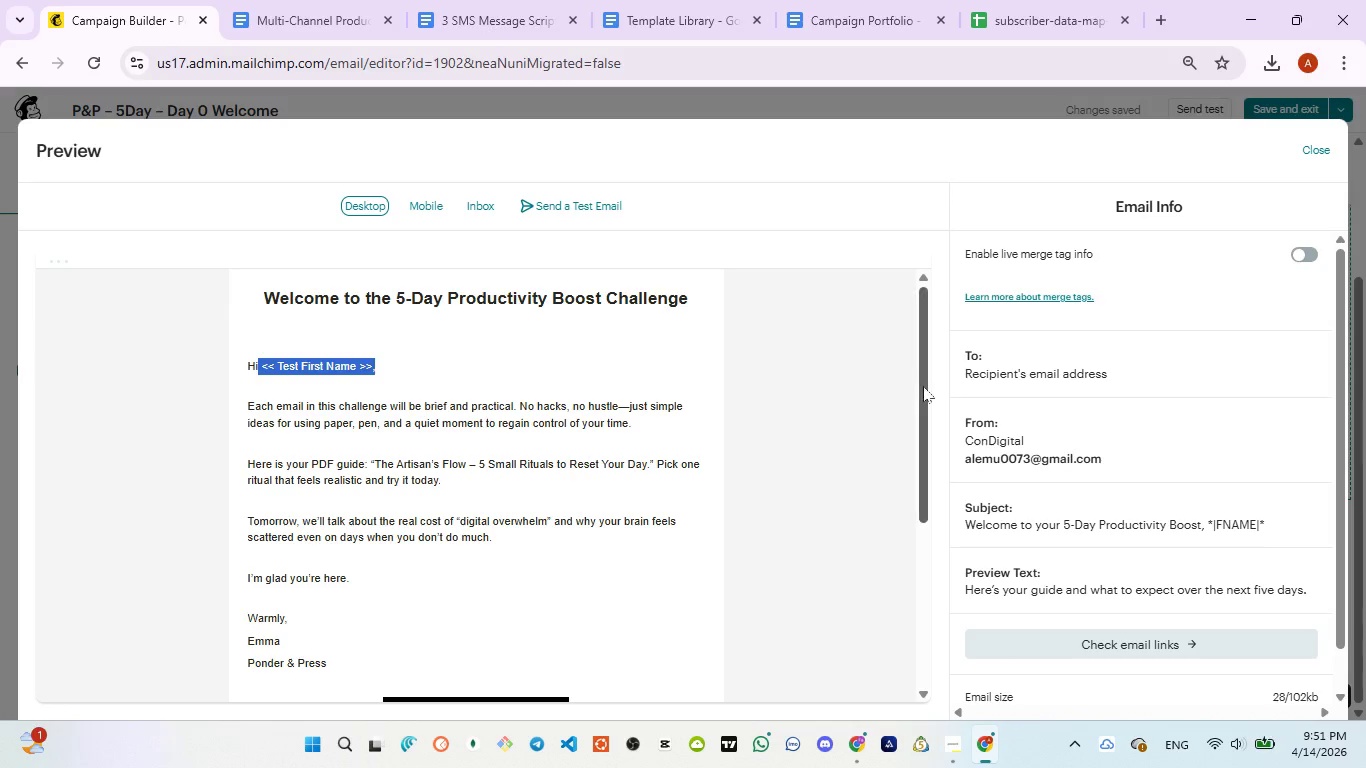 
left_click_drag(start_coordinate=[922, 386], to_coordinate=[915, 443])
 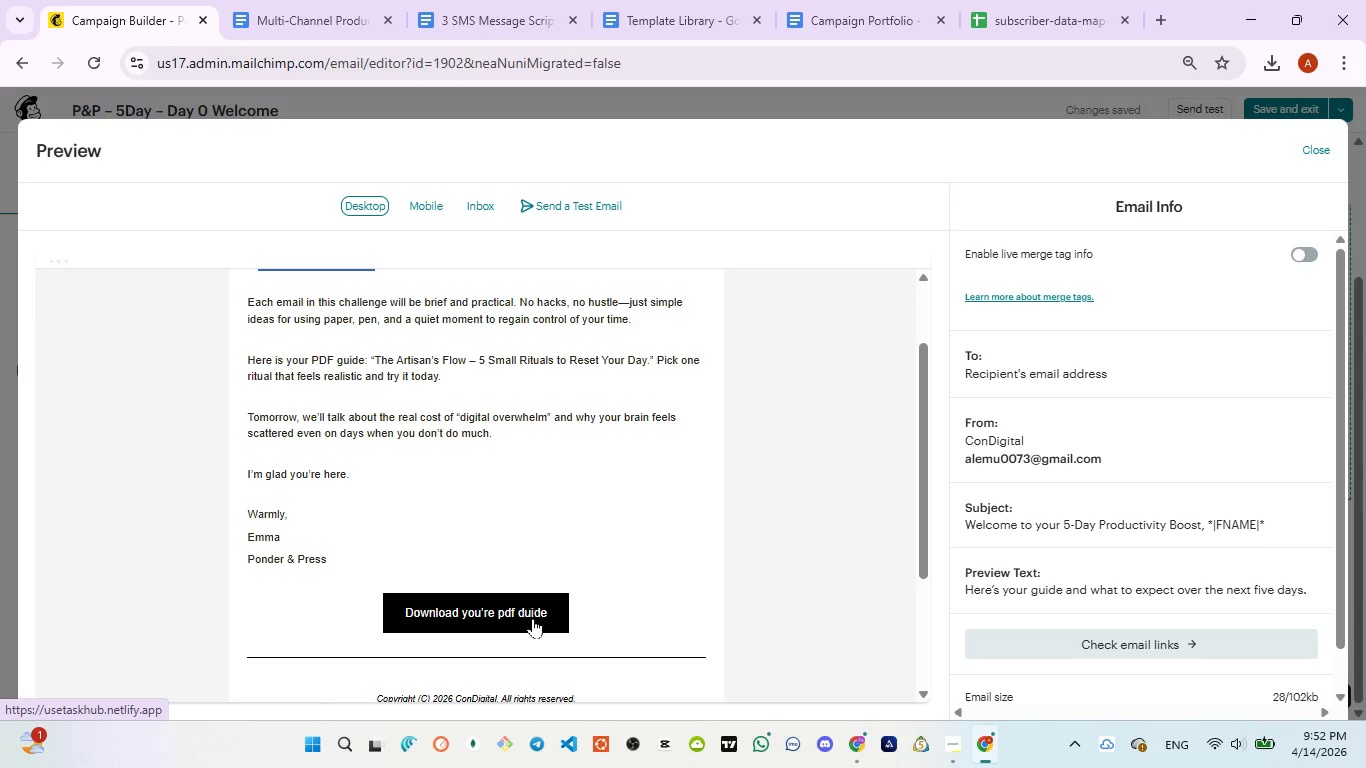 
left_click([533, 618])
 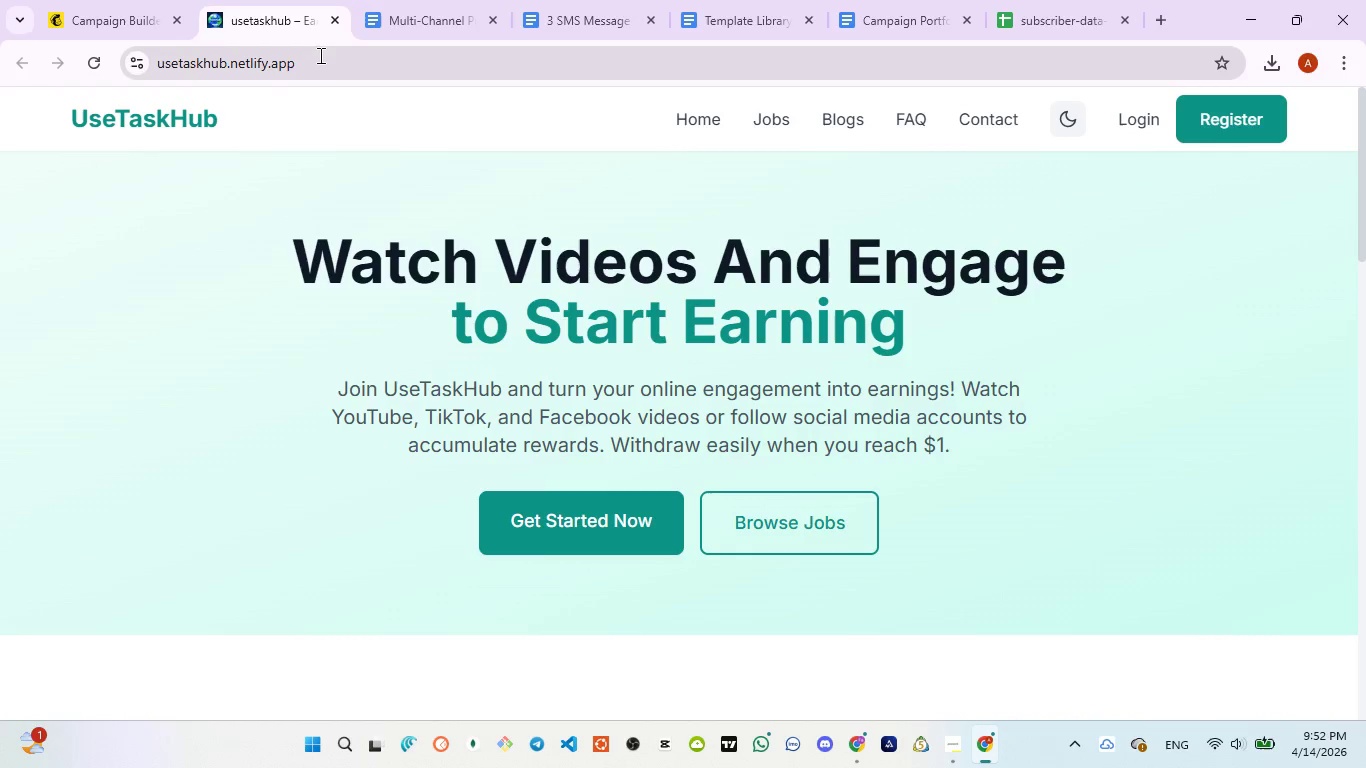 
left_click([330, 22])
 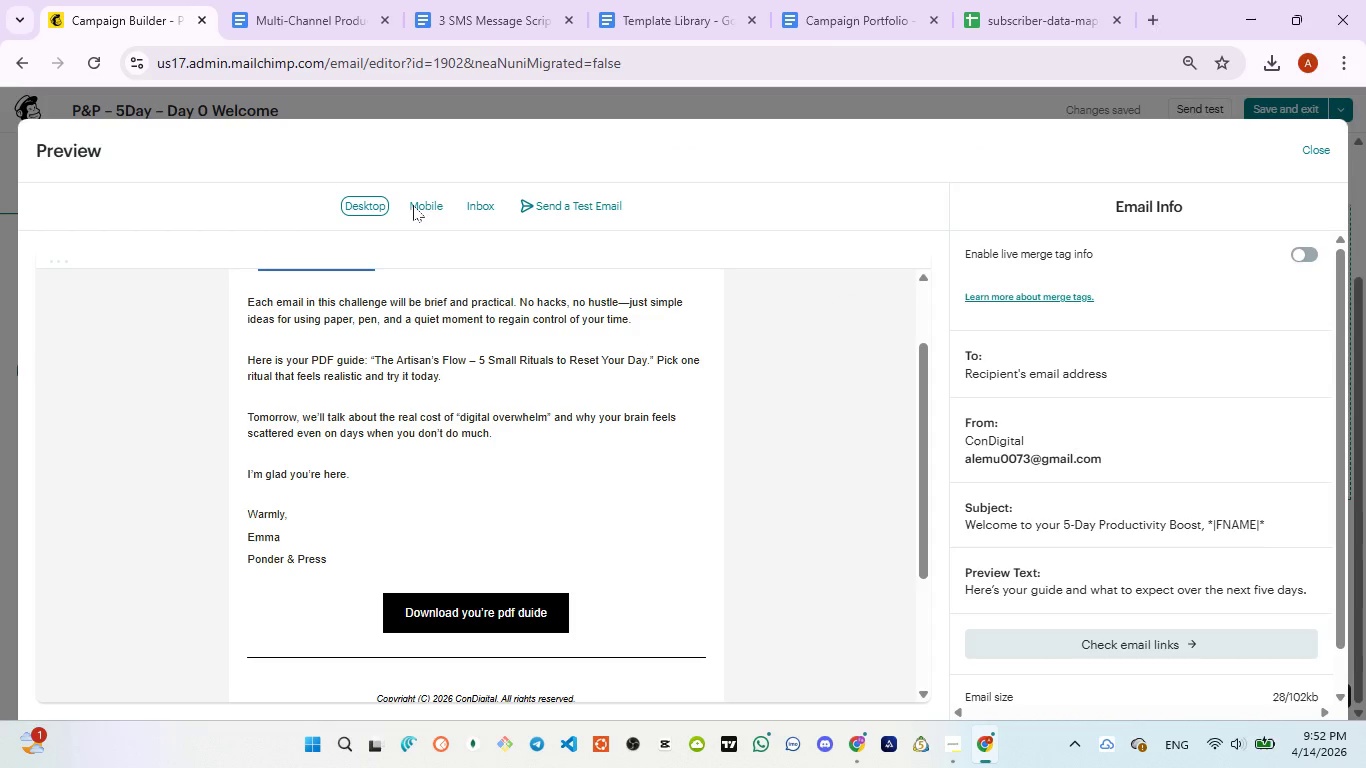 
left_click([415, 205])
 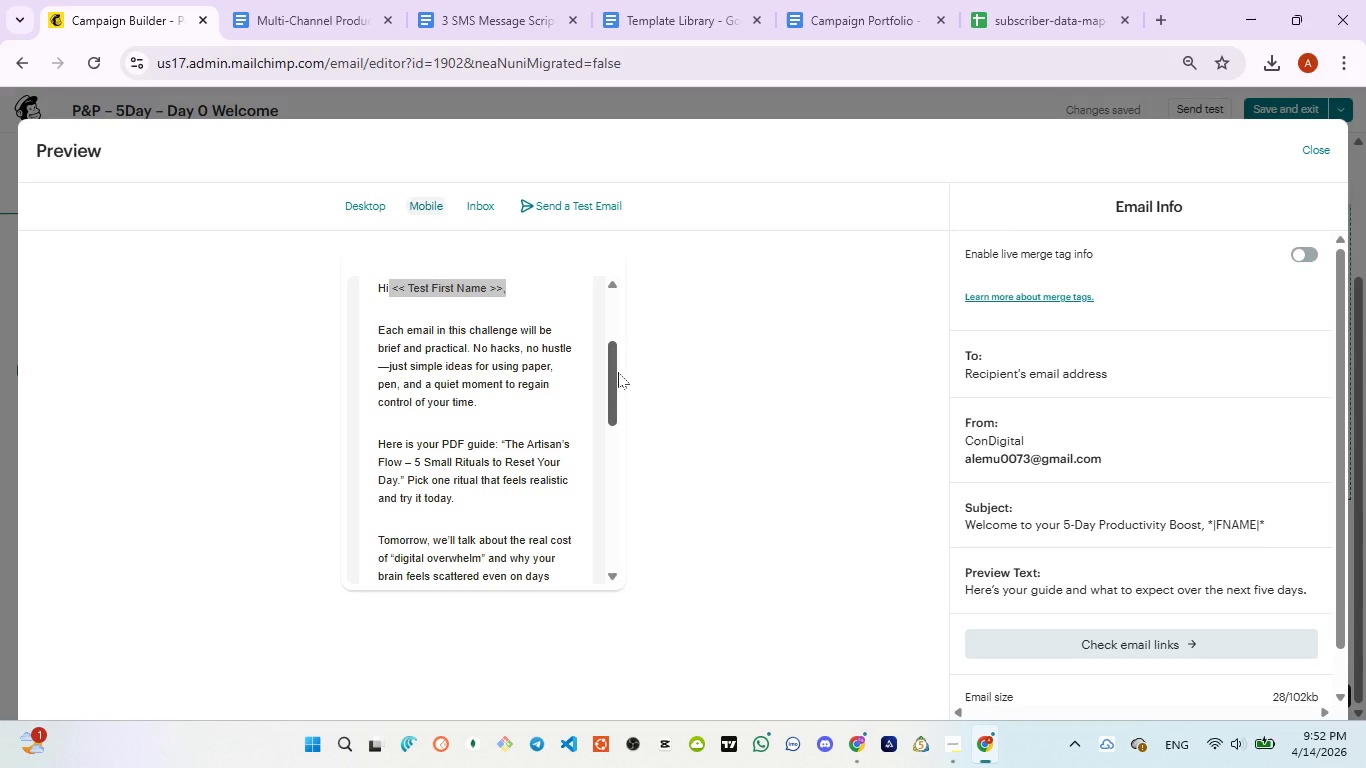 
left_click_drag(start_coordinate=[613, 374], to_coordinate=[615, 444])
 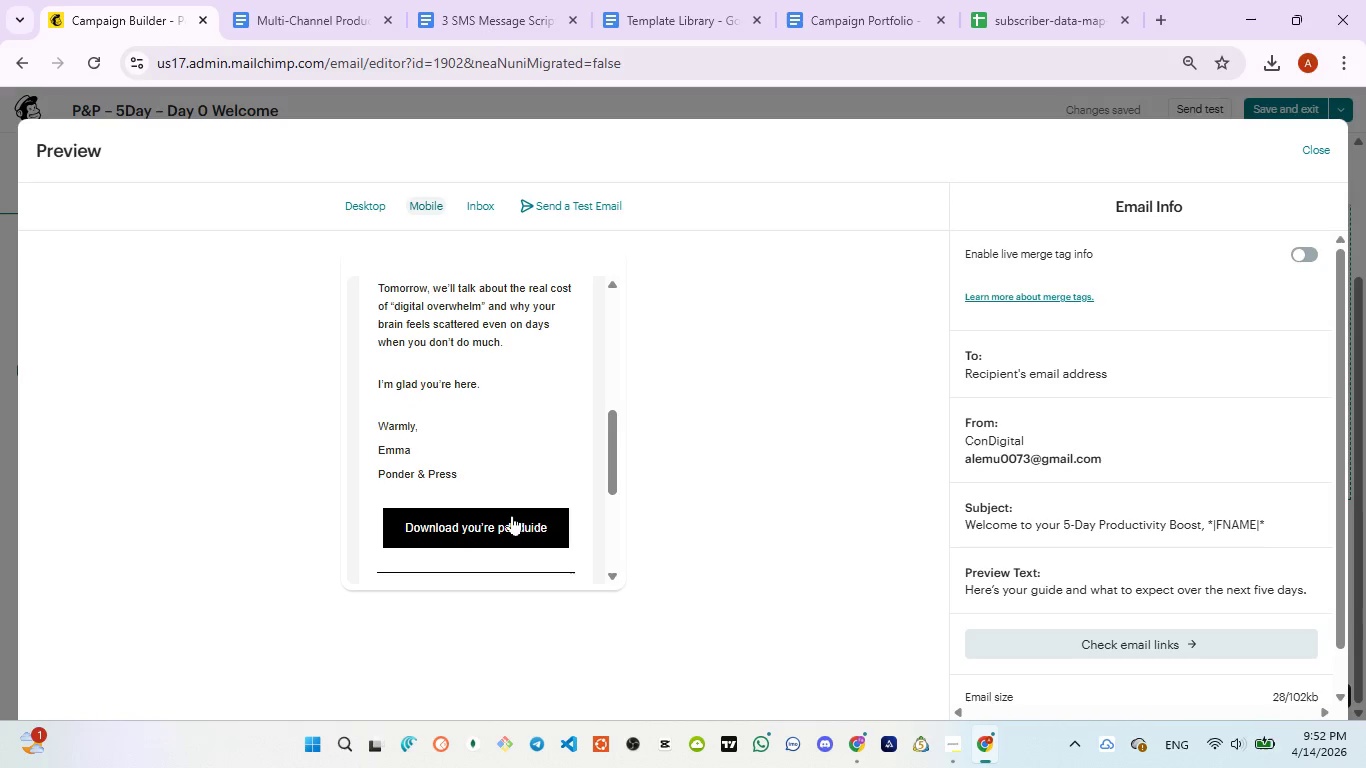 
left_click([512, 515])
 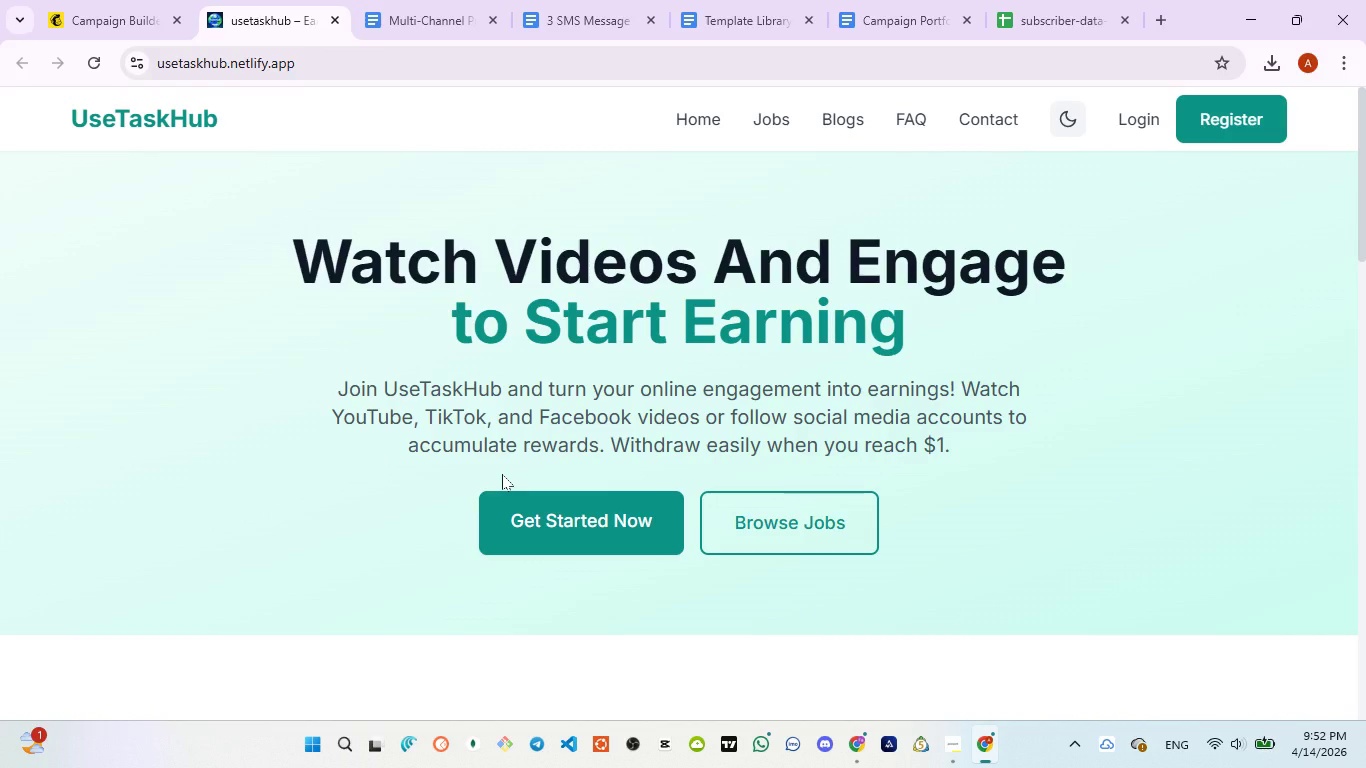 
wait(9.97)
 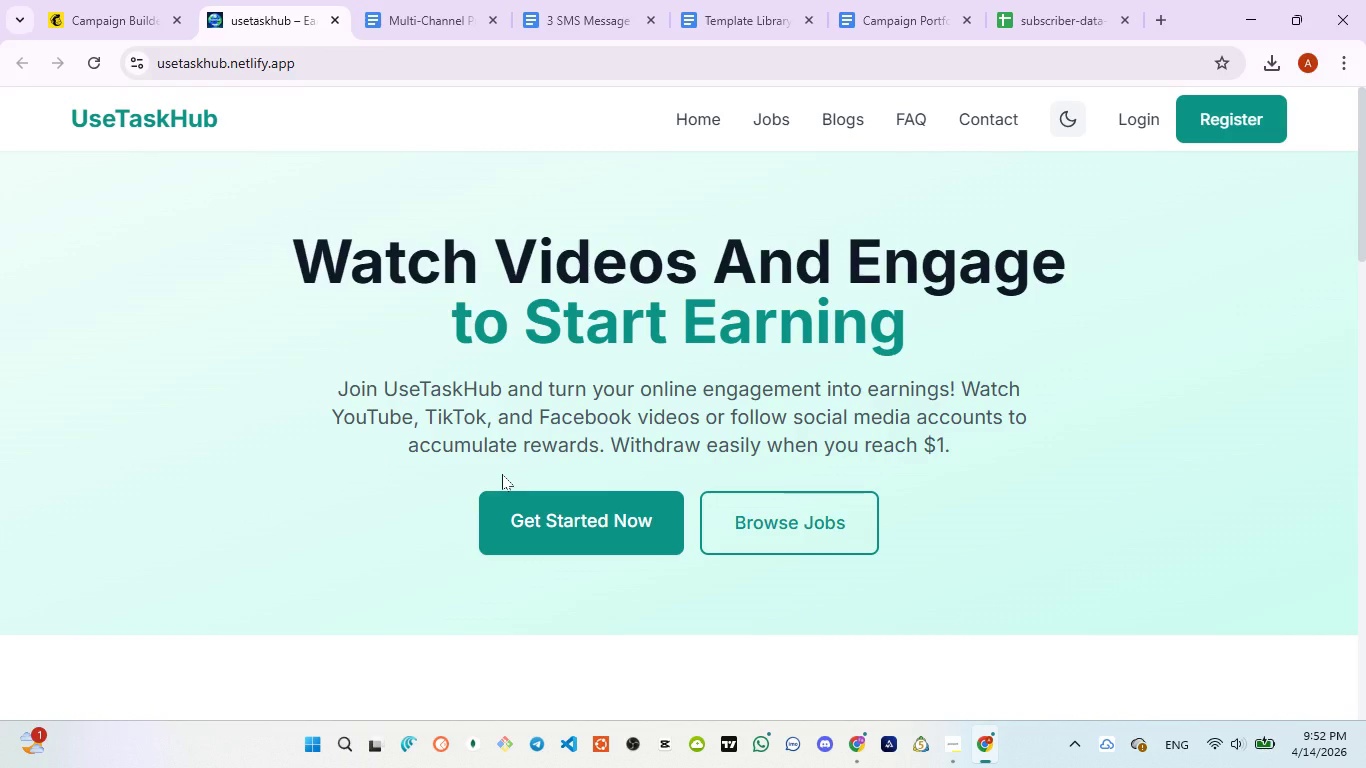 
left_click([332, 25])
 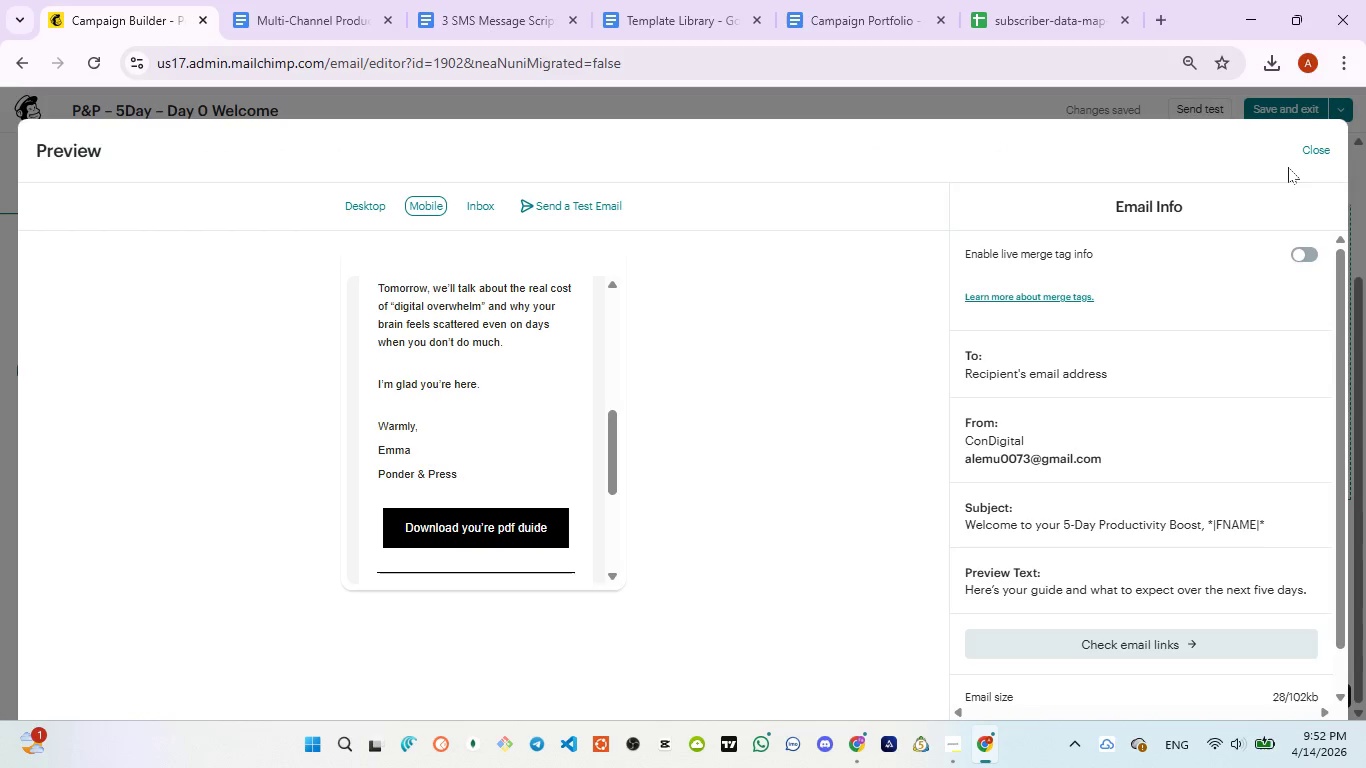 
left_click([1307, 151])
 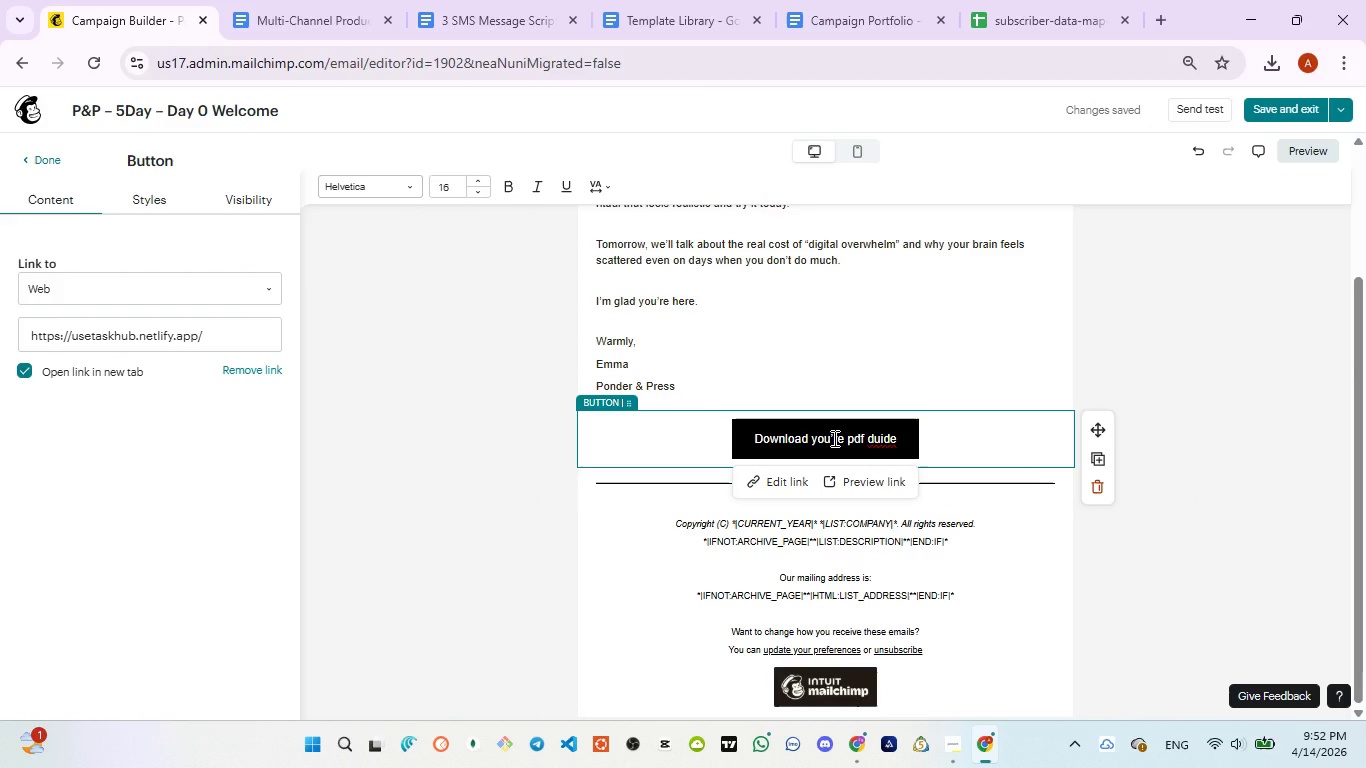 
double_click([833, 438])
 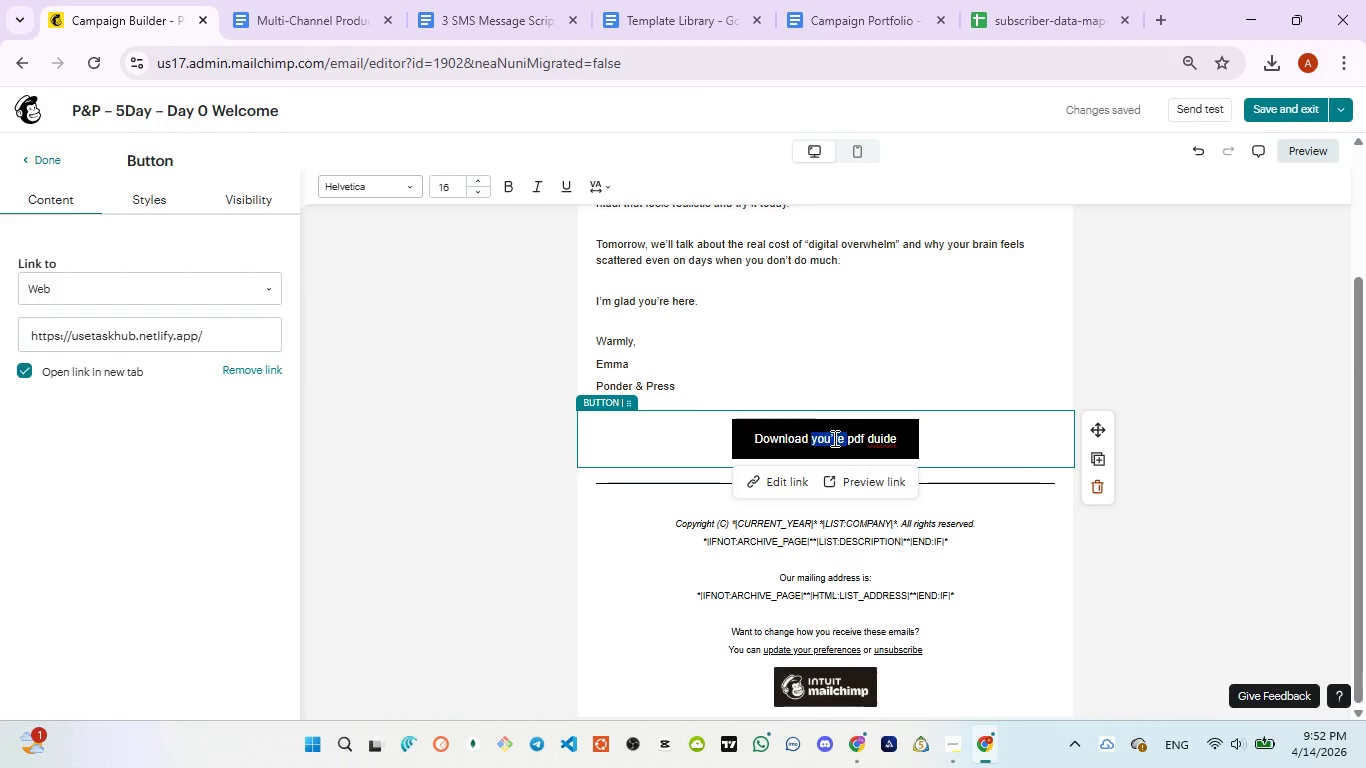 
key(Control+A)
 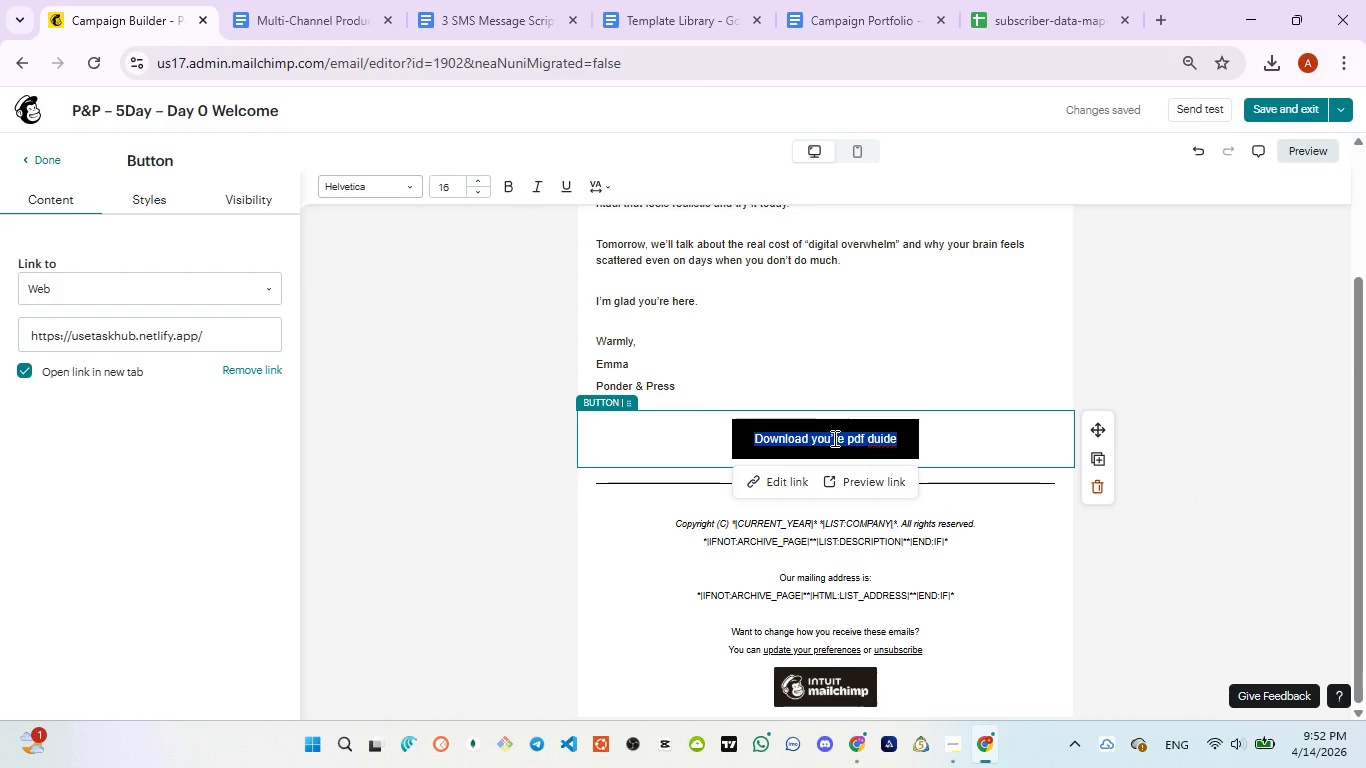 
key(Control+V)
 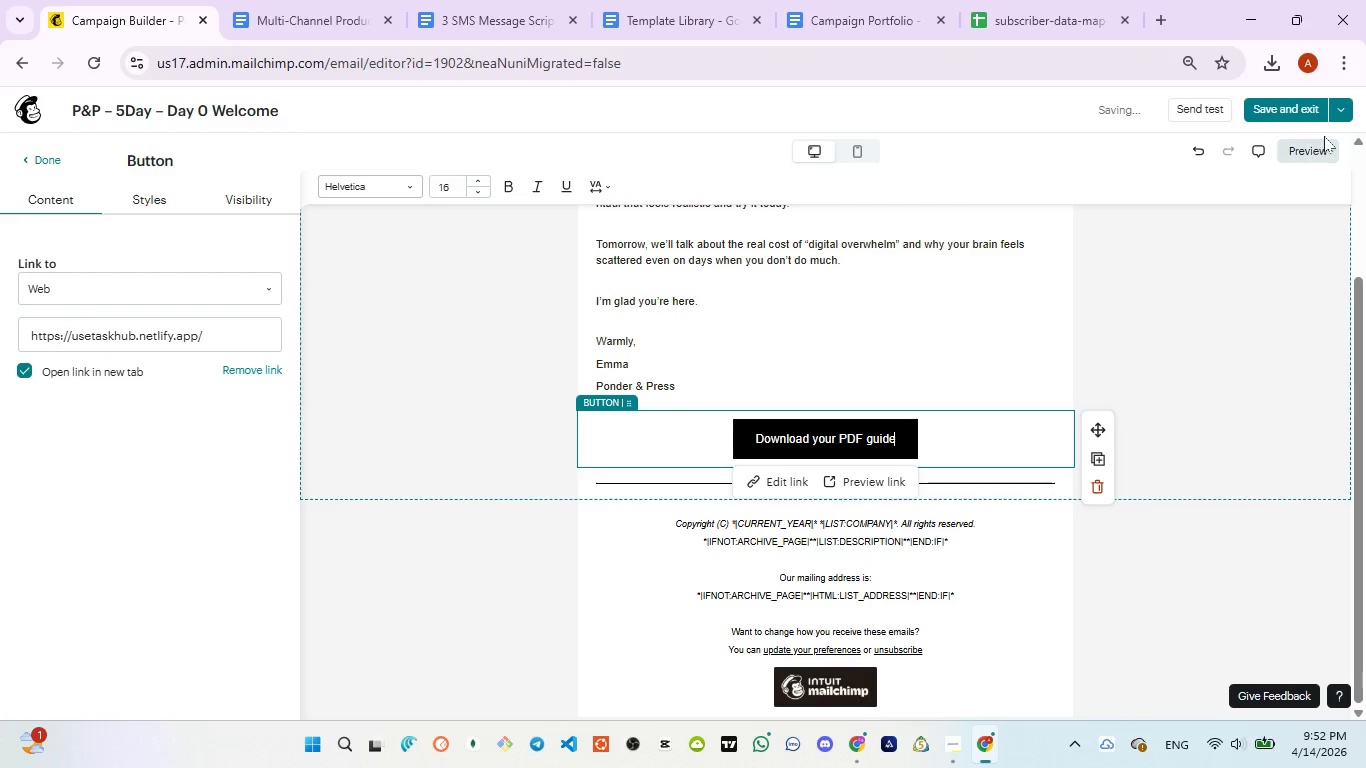 
left_click([1312, 152])
 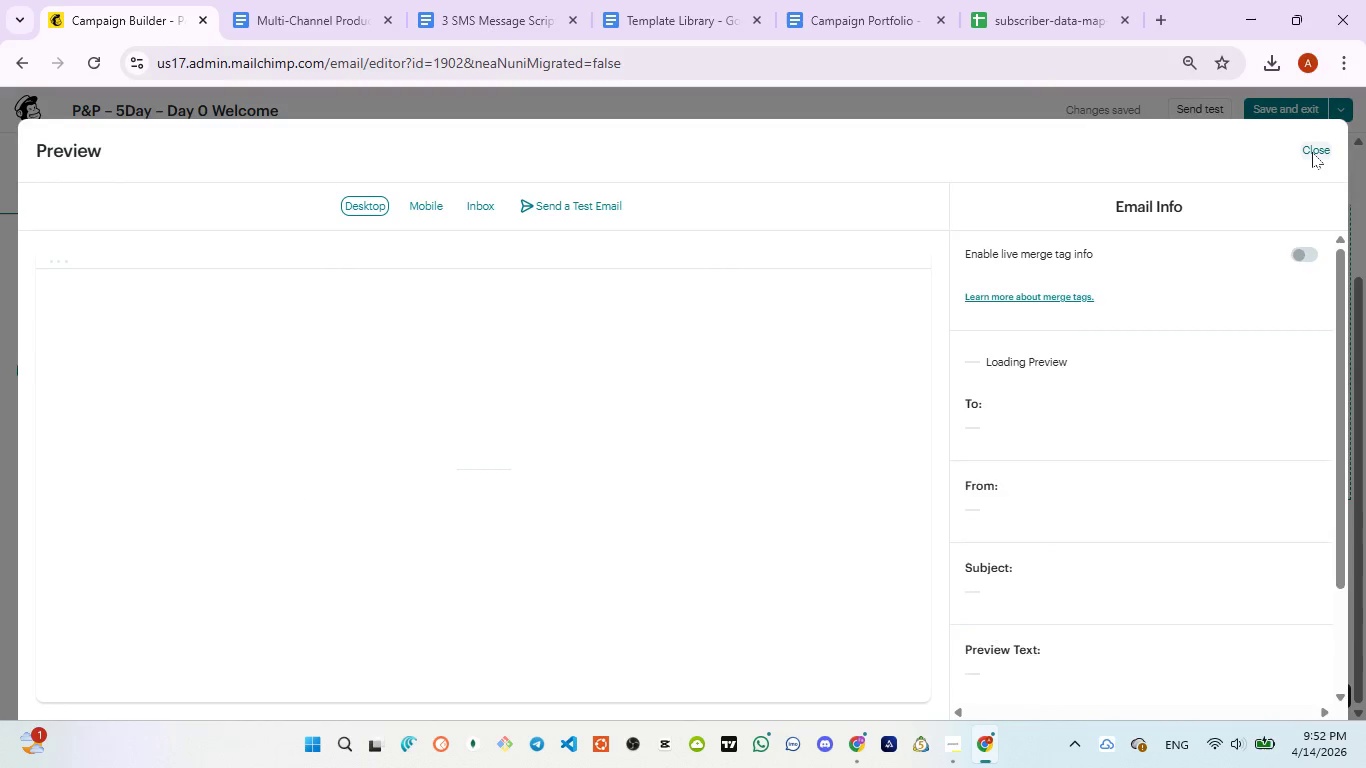 
wait(8.42)
 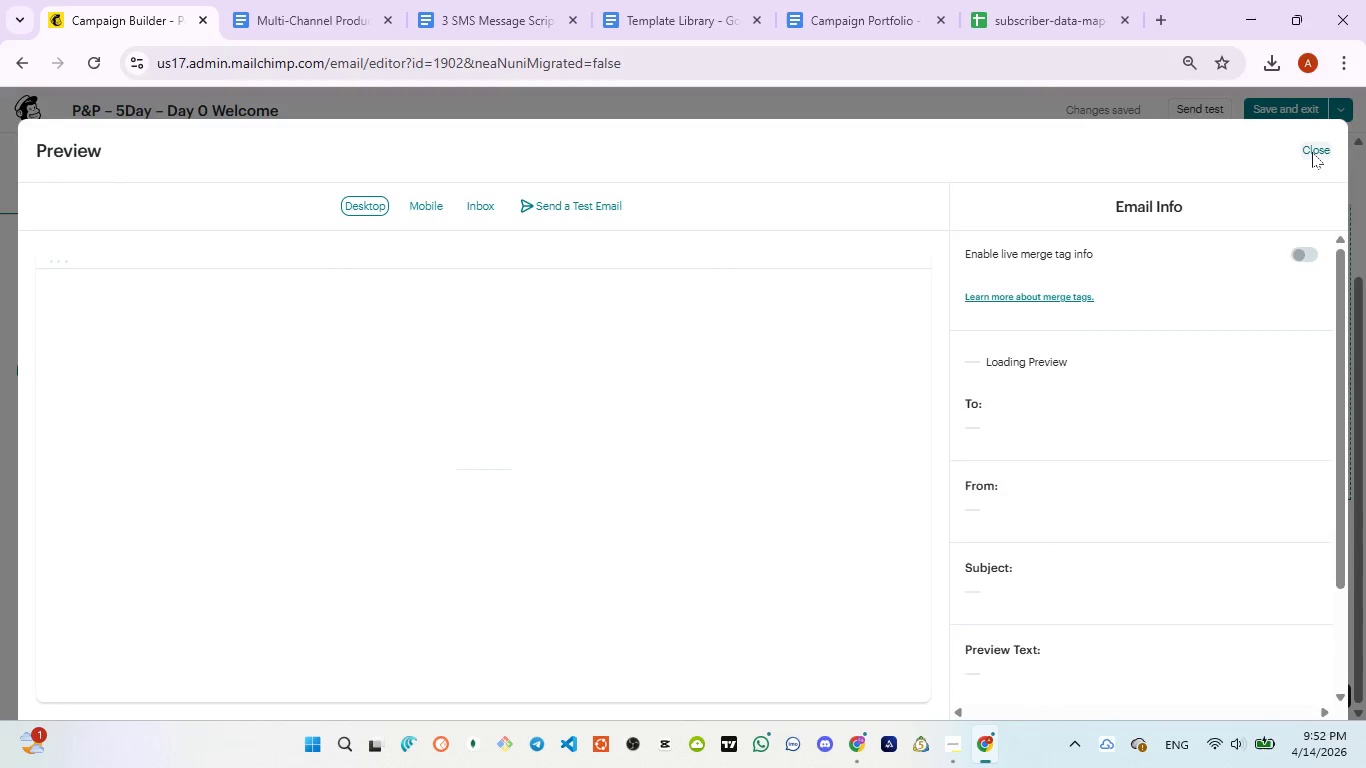 
left_click([1313, 248])
 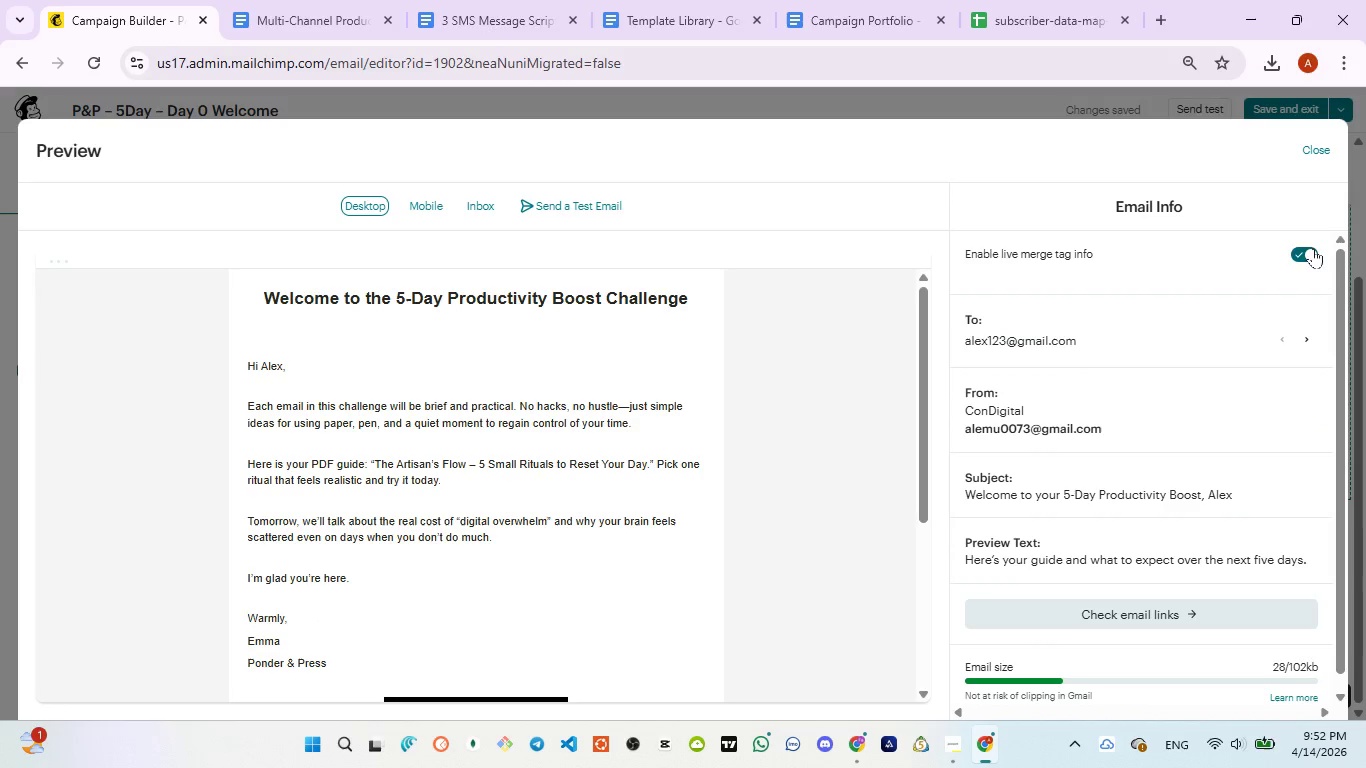 
wait(12.81)
 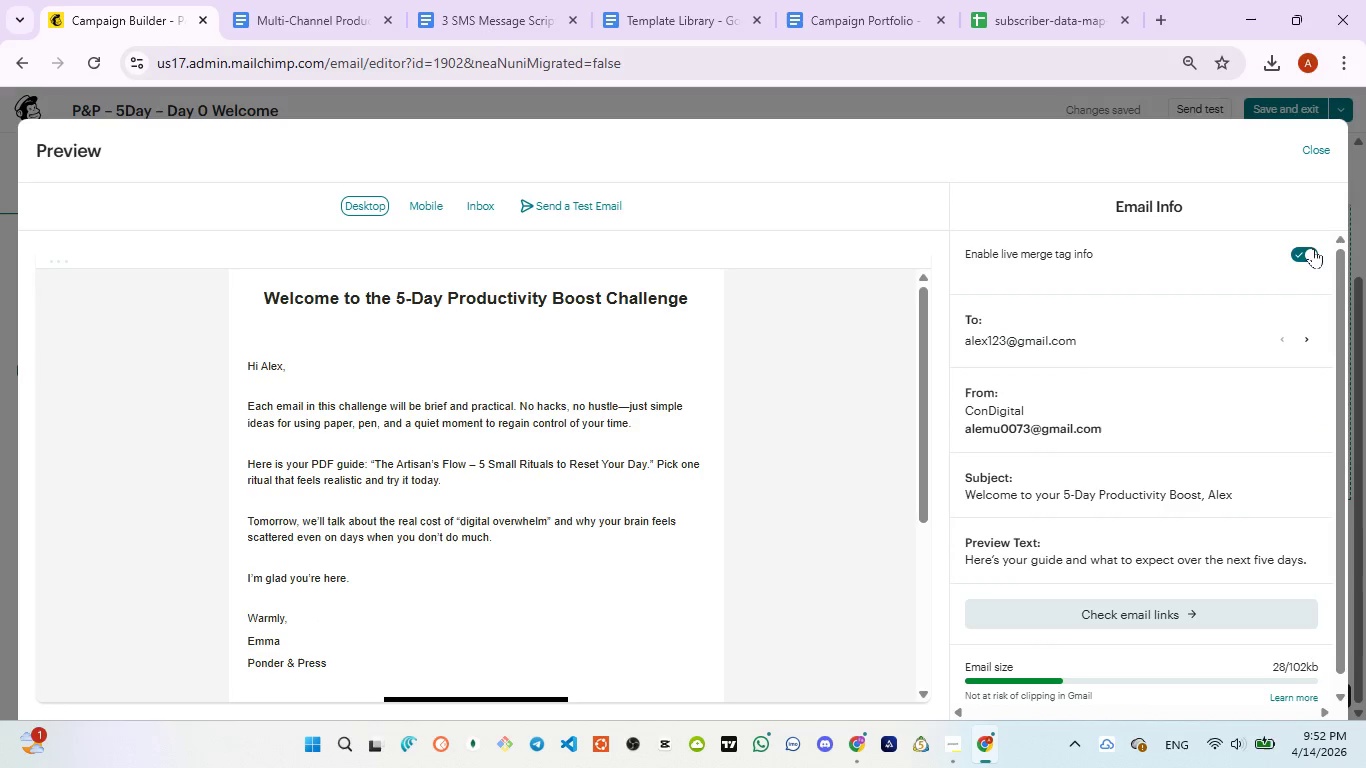 
left_click([426, 194])
 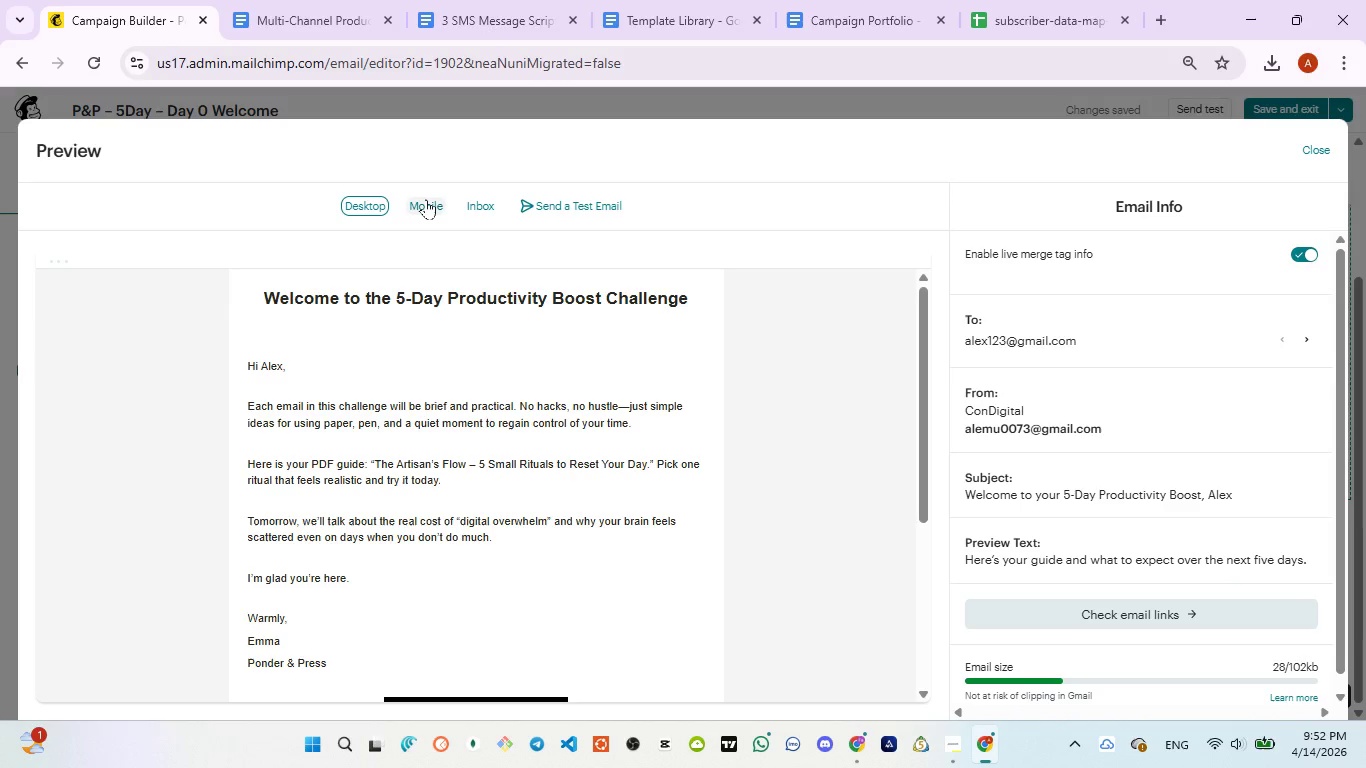 
left_click([426, 199])
 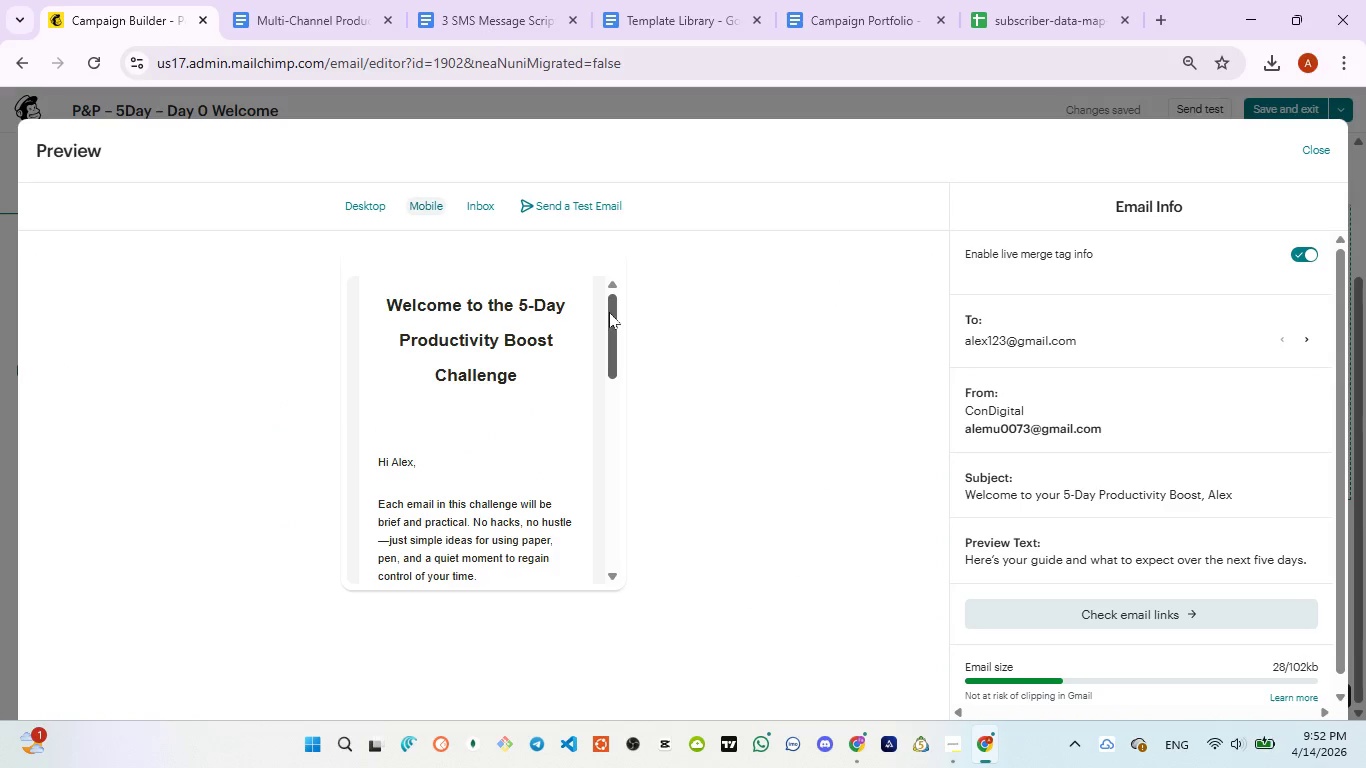 
left_click_drag(start_coordinate=[609, 313], to_coordinate=[583, 225])
 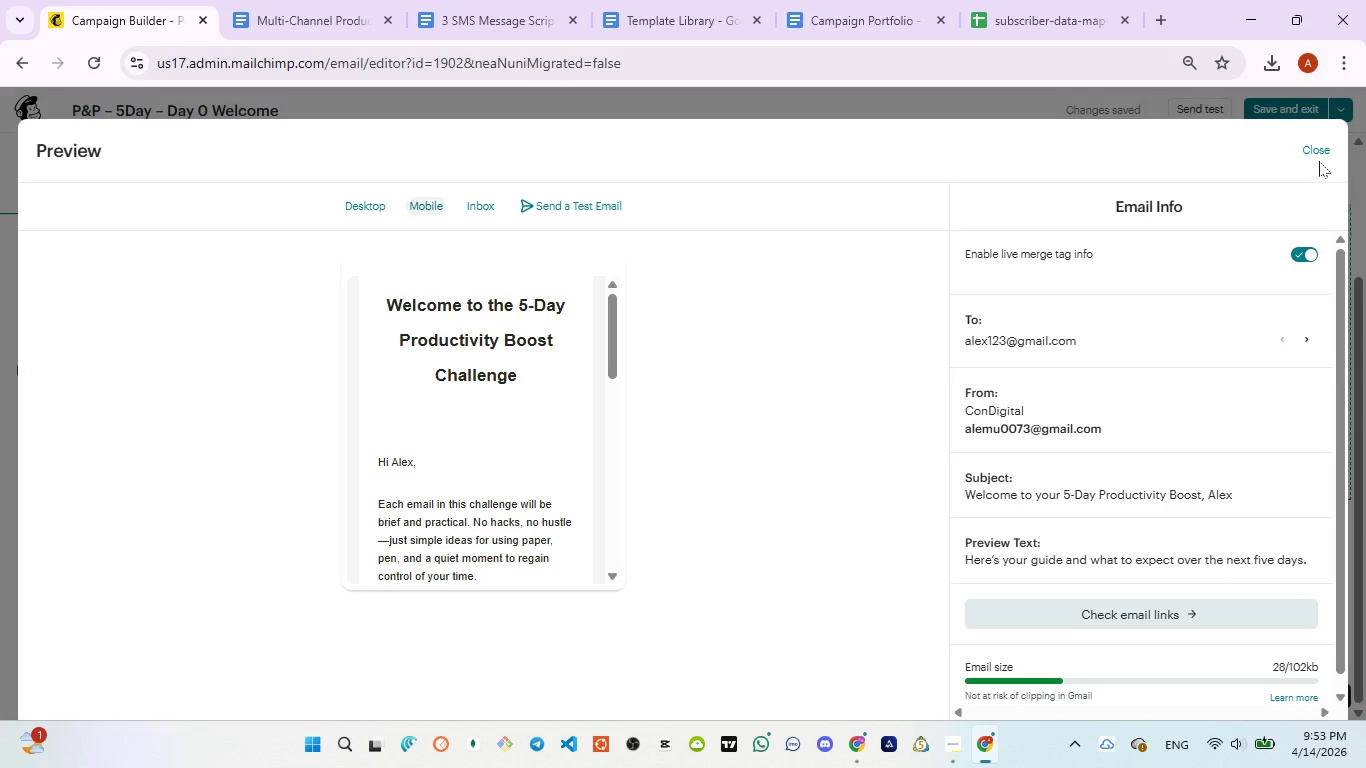 
left_click([1319, 156])
 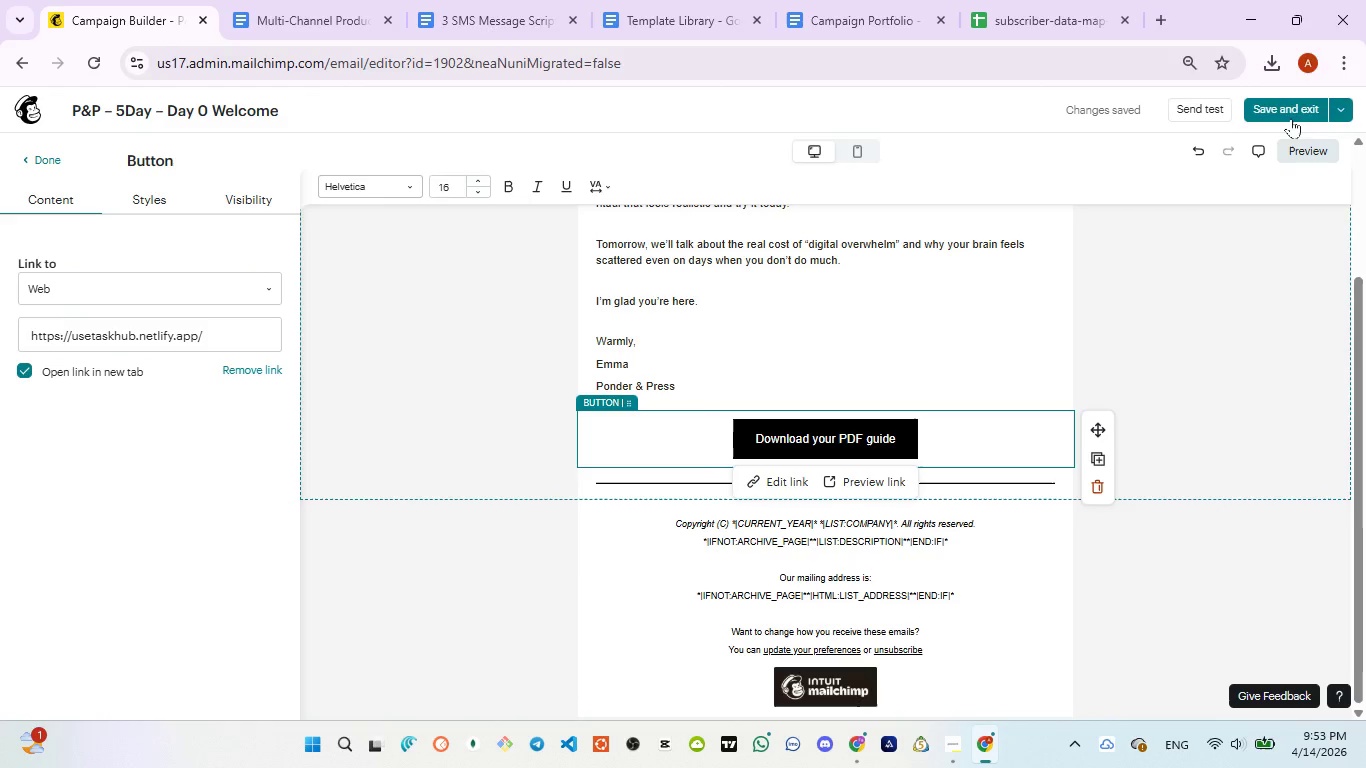 
left_click([1290, 114])
 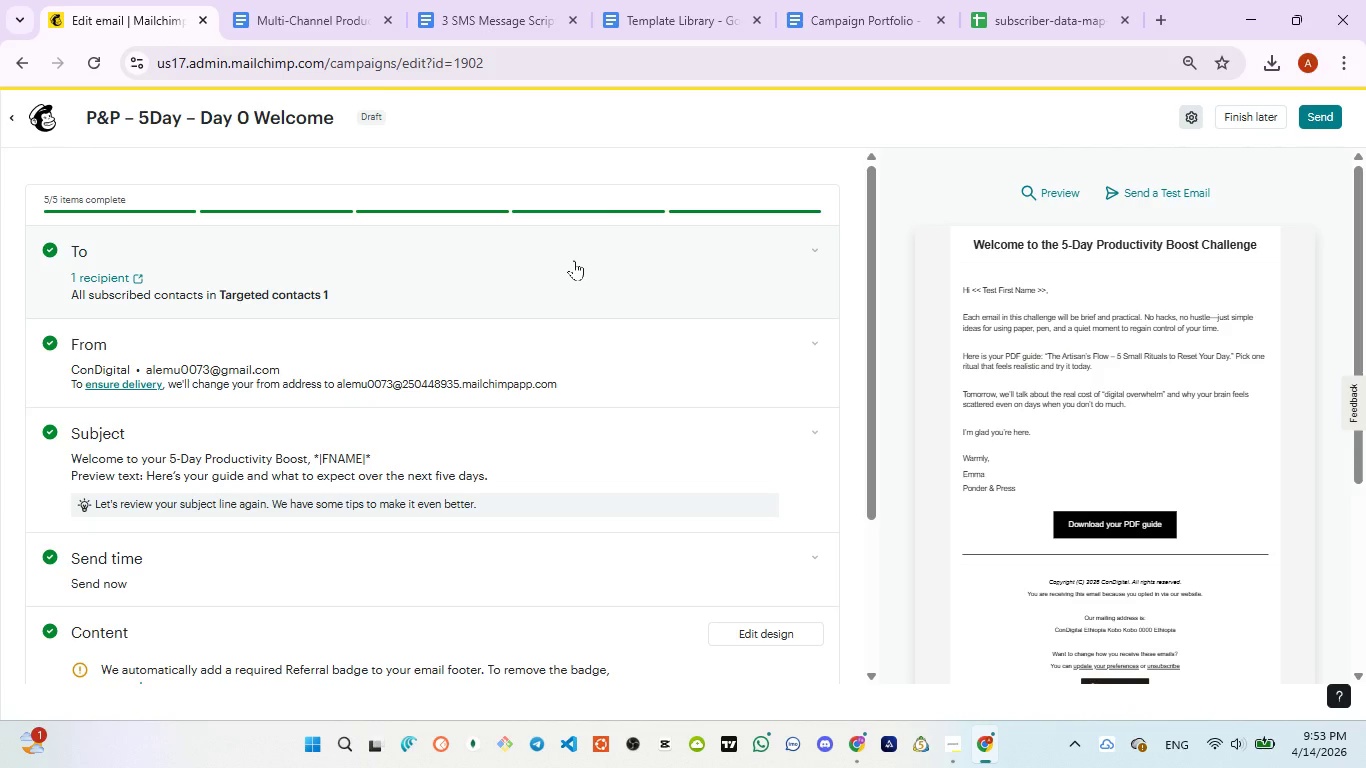 
wait(25.86)
 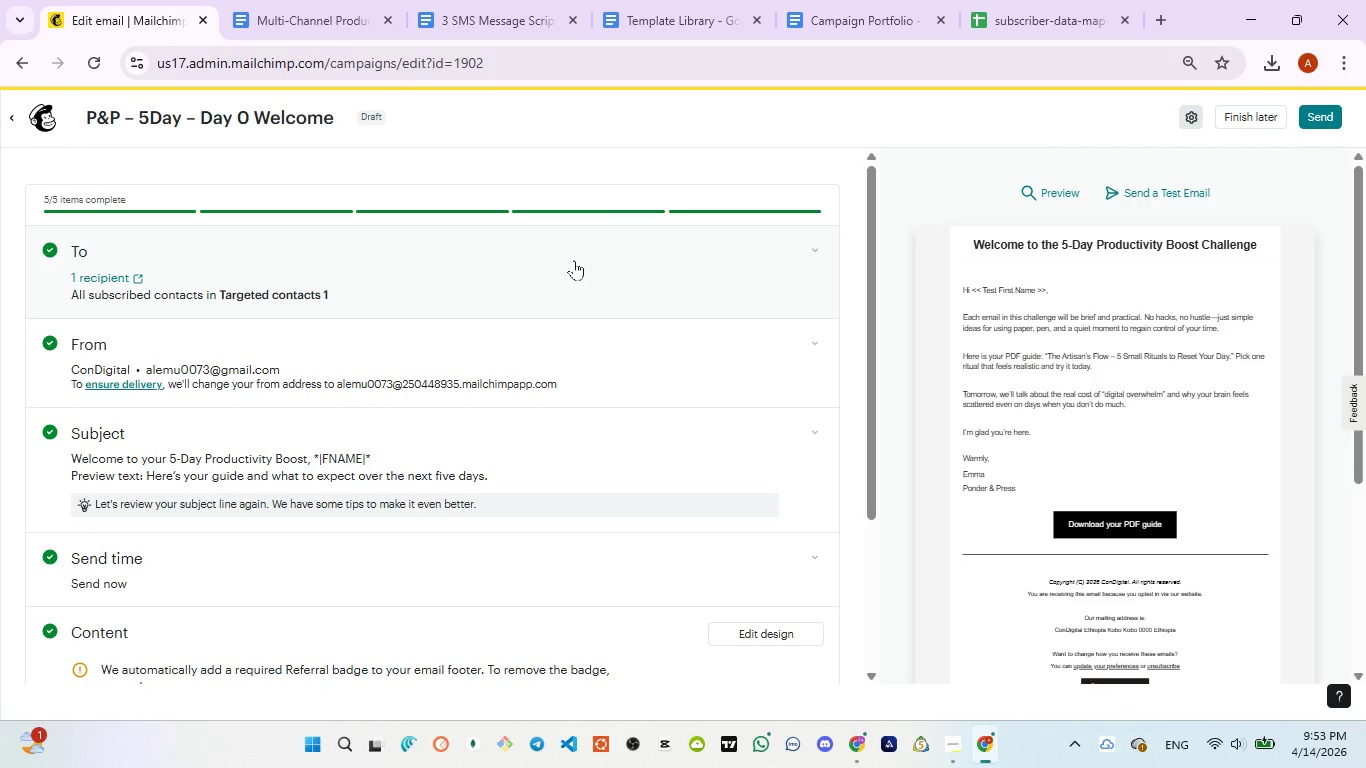 
scroll: coordinate [470, 387], scroll_direction: down, amount: 2.0
 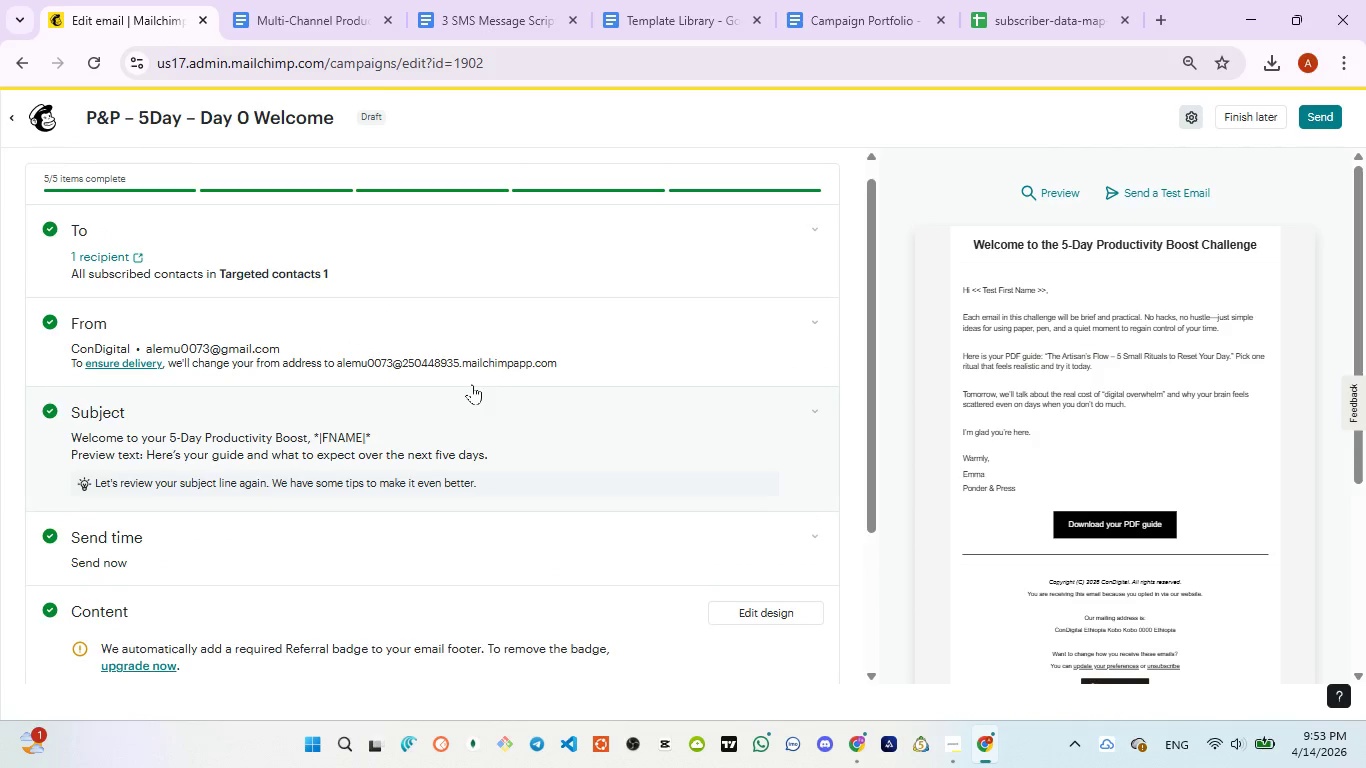 
scroll: coordinate [472, 384], scroll_direction: up, amount: 2.0
 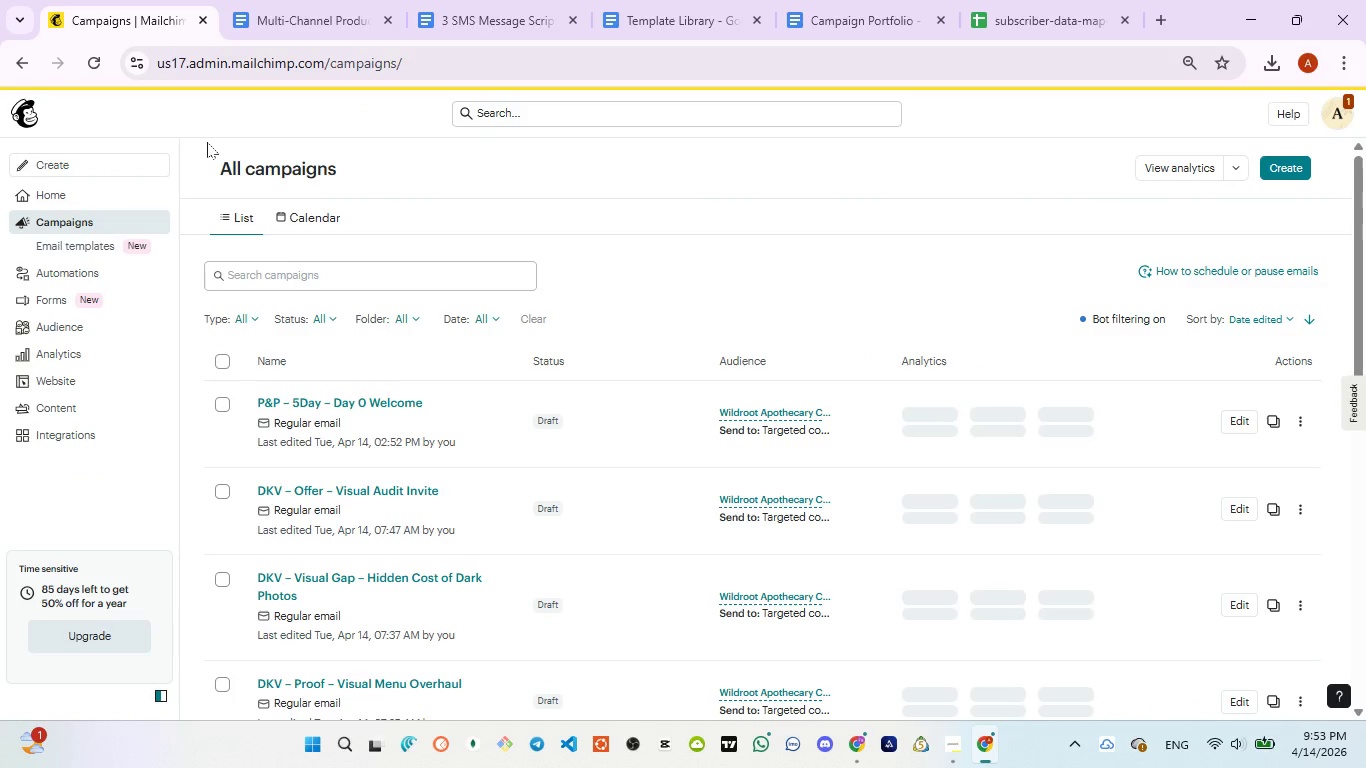 
wait(10.69)
 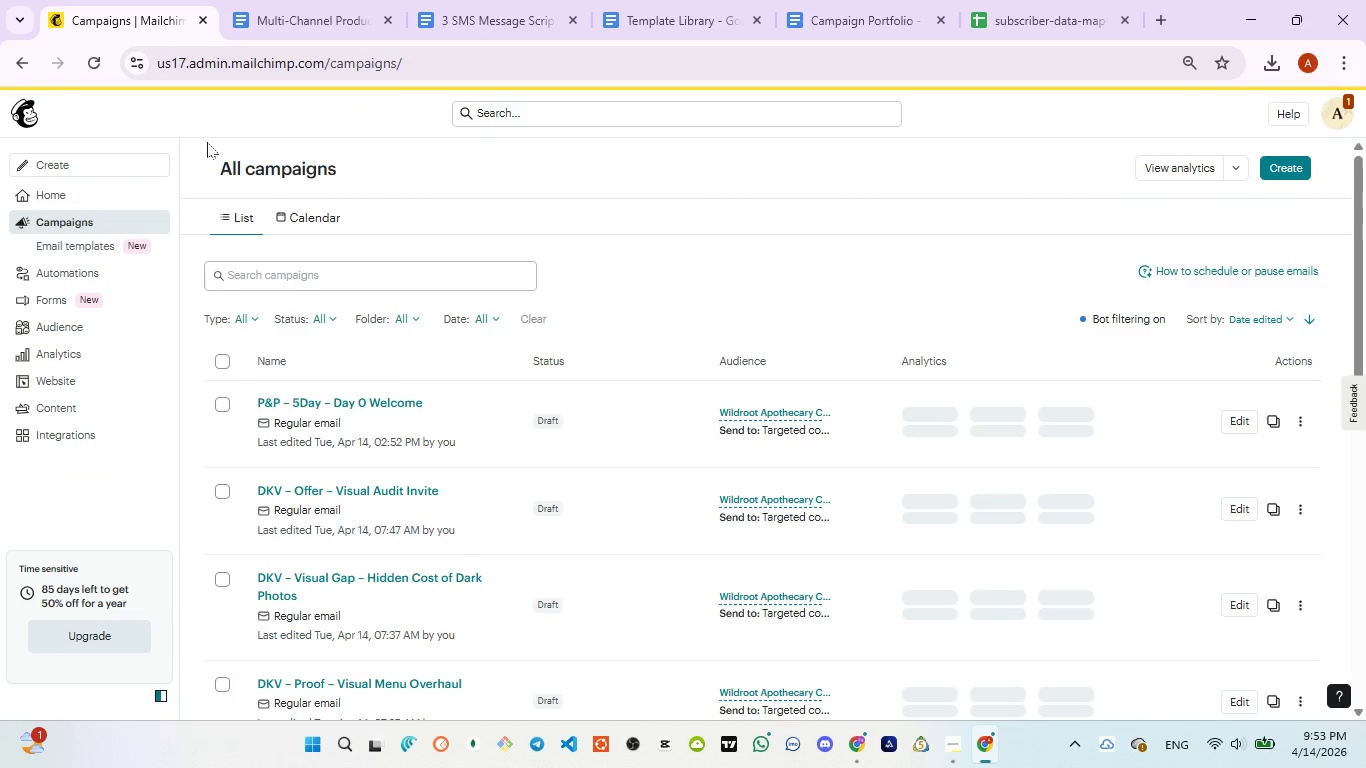 
left_click([1282, 172])
 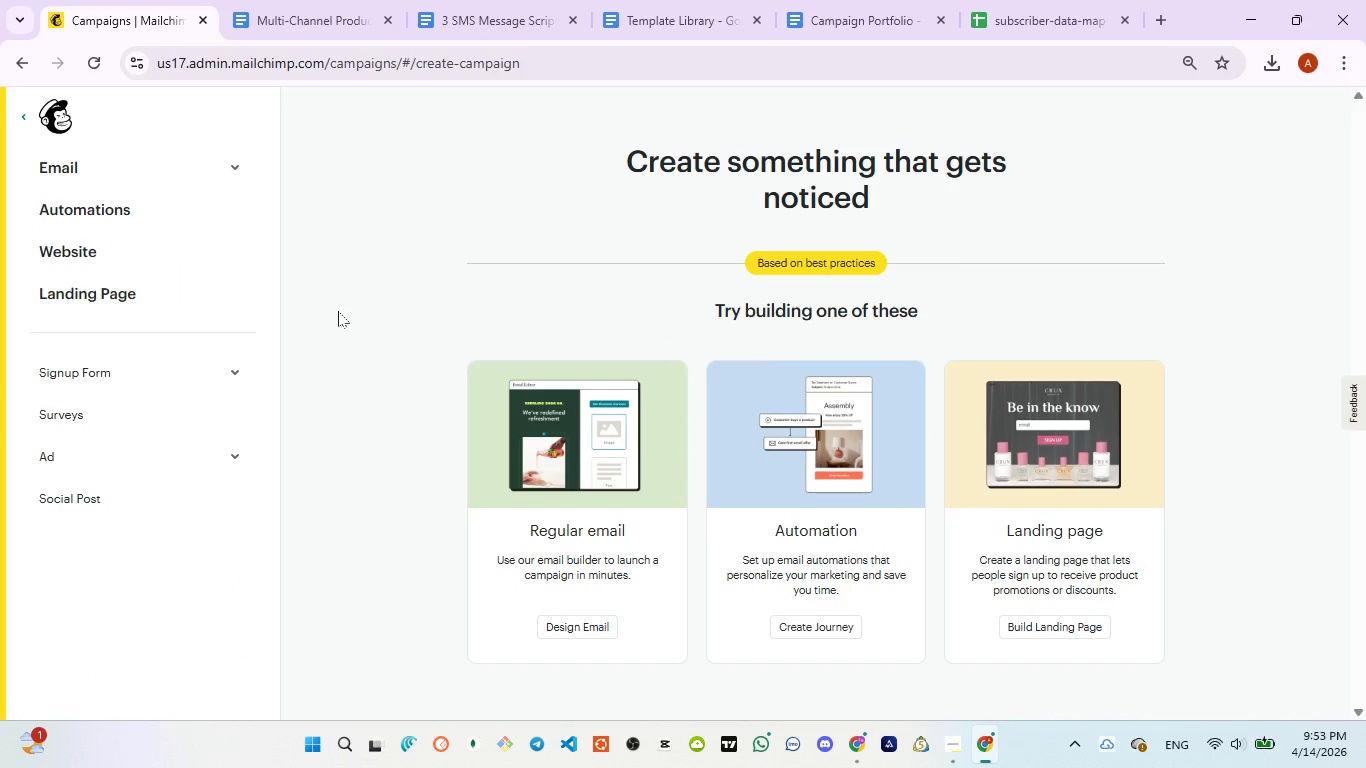 
mouse_move([150, 208])
 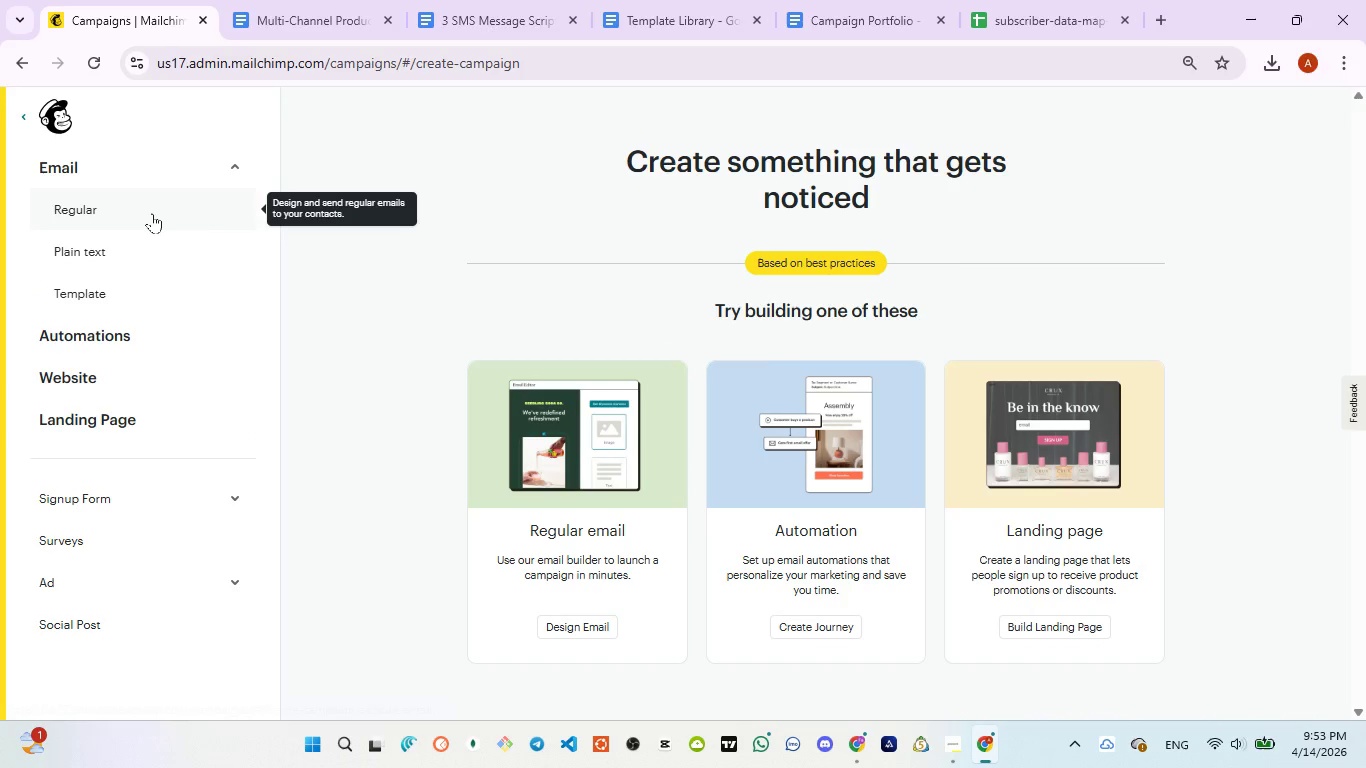 
left_click([152, 214])
 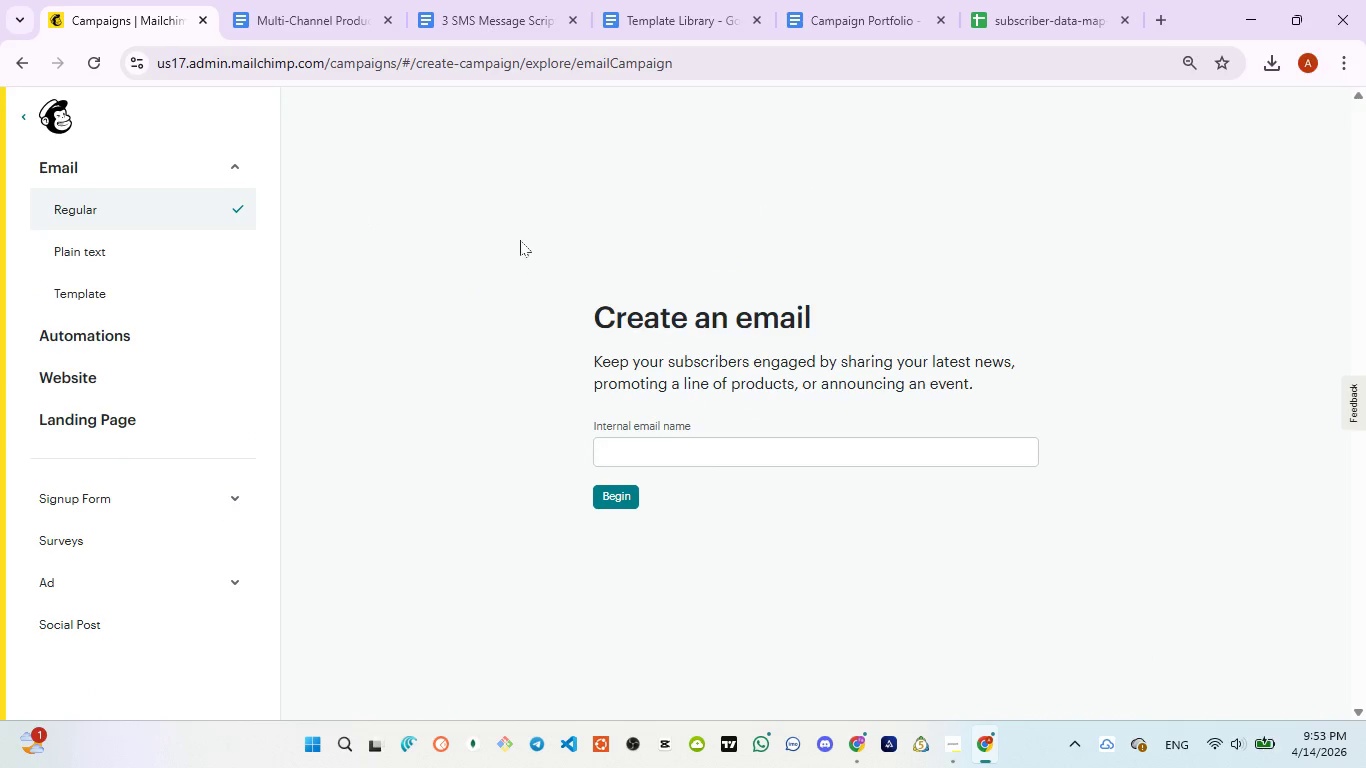 
left_click([449, 0])
 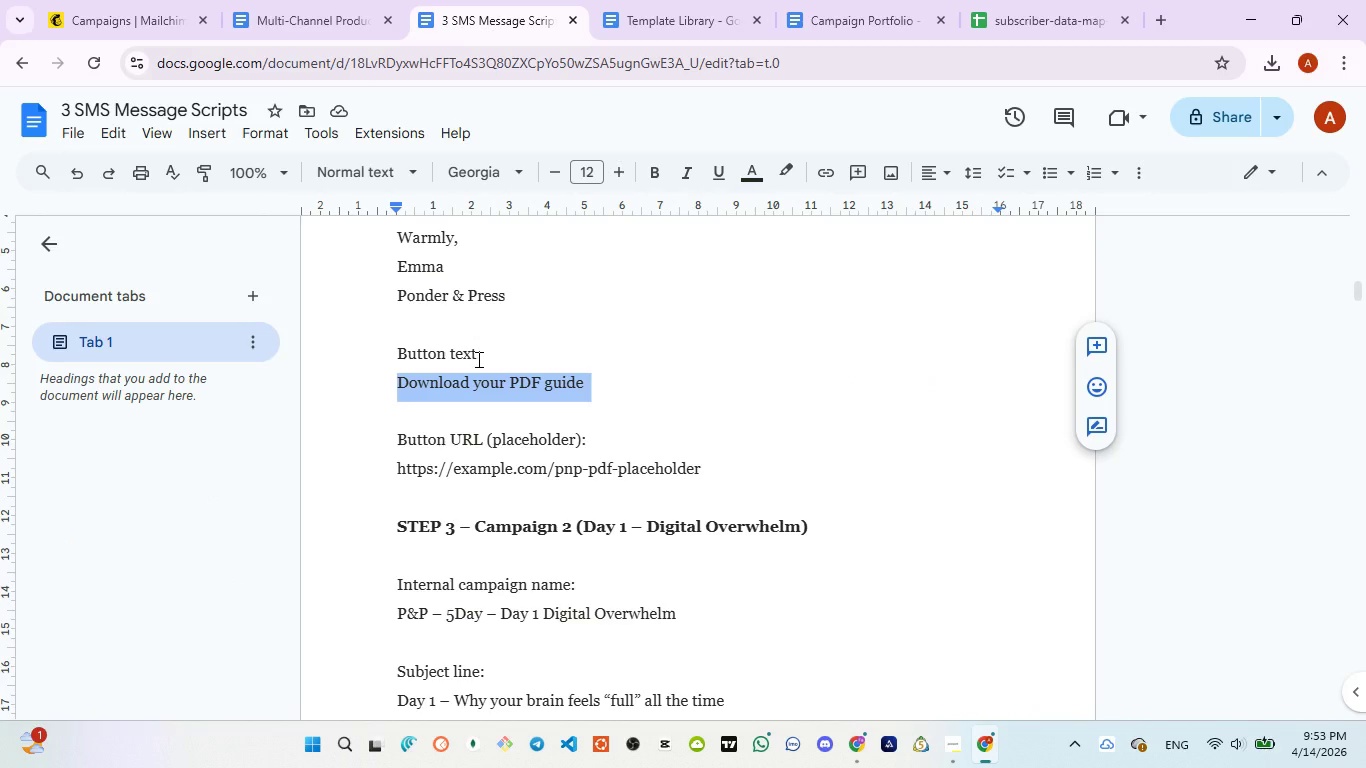 
scroll: coordinate [477, 359], scroll_direction: down, amount: 1.0
 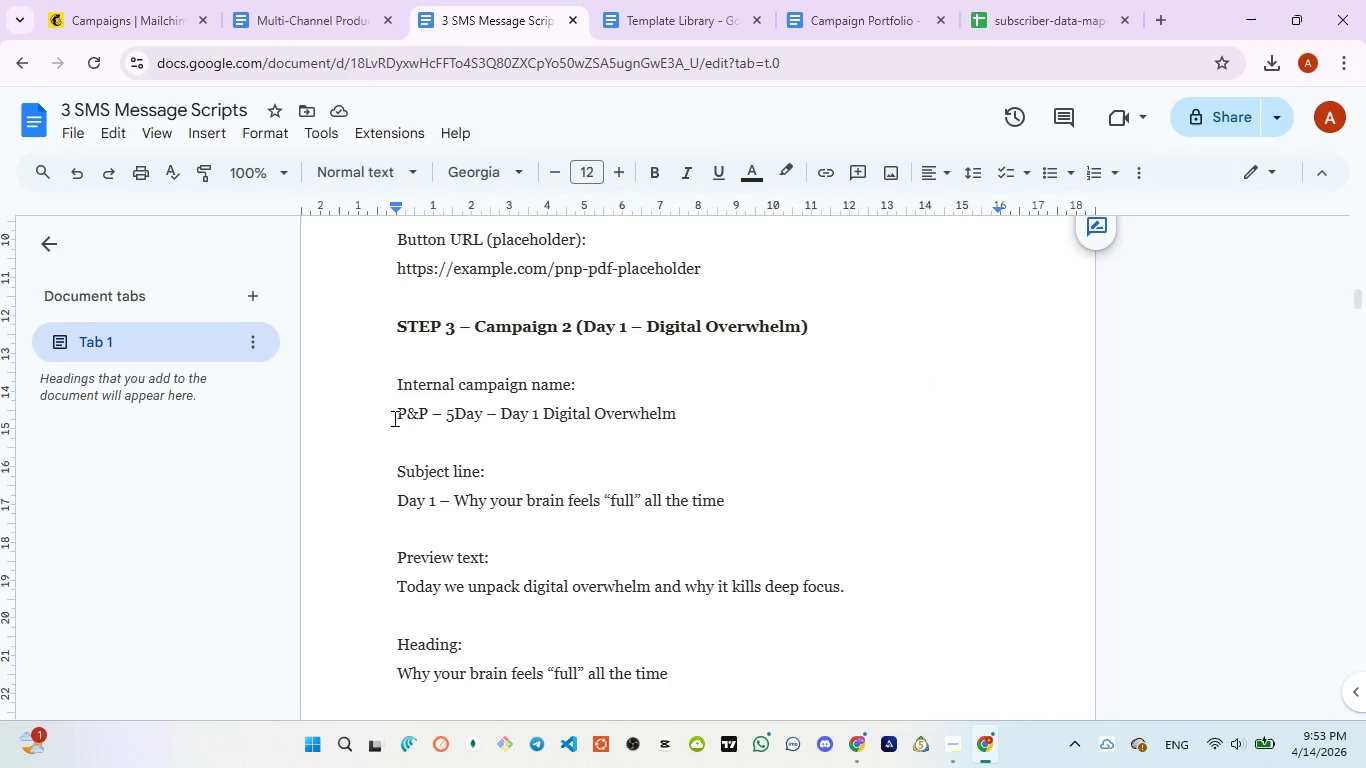 
left_click_drag(start_coordinate=[393, 414], to_coordinate=[678, 407])
 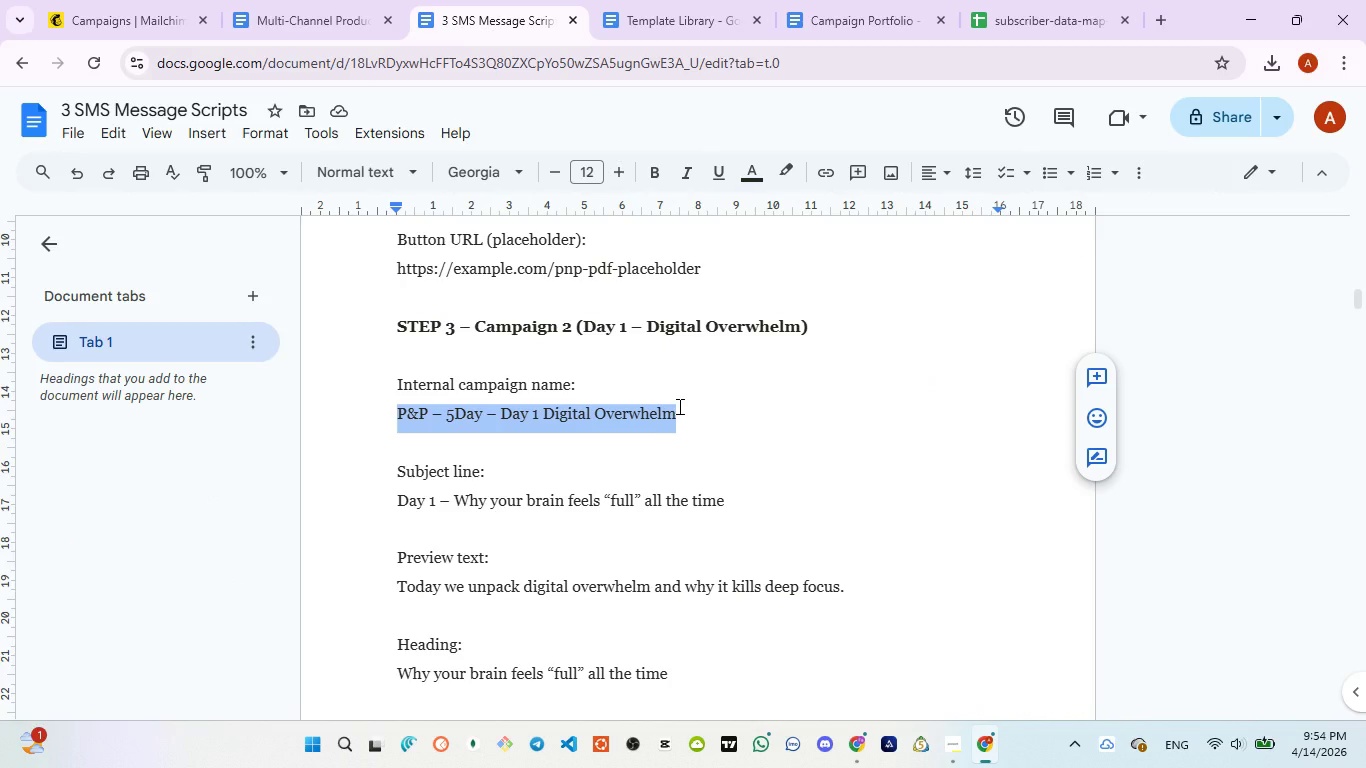 
key(Control+C)
 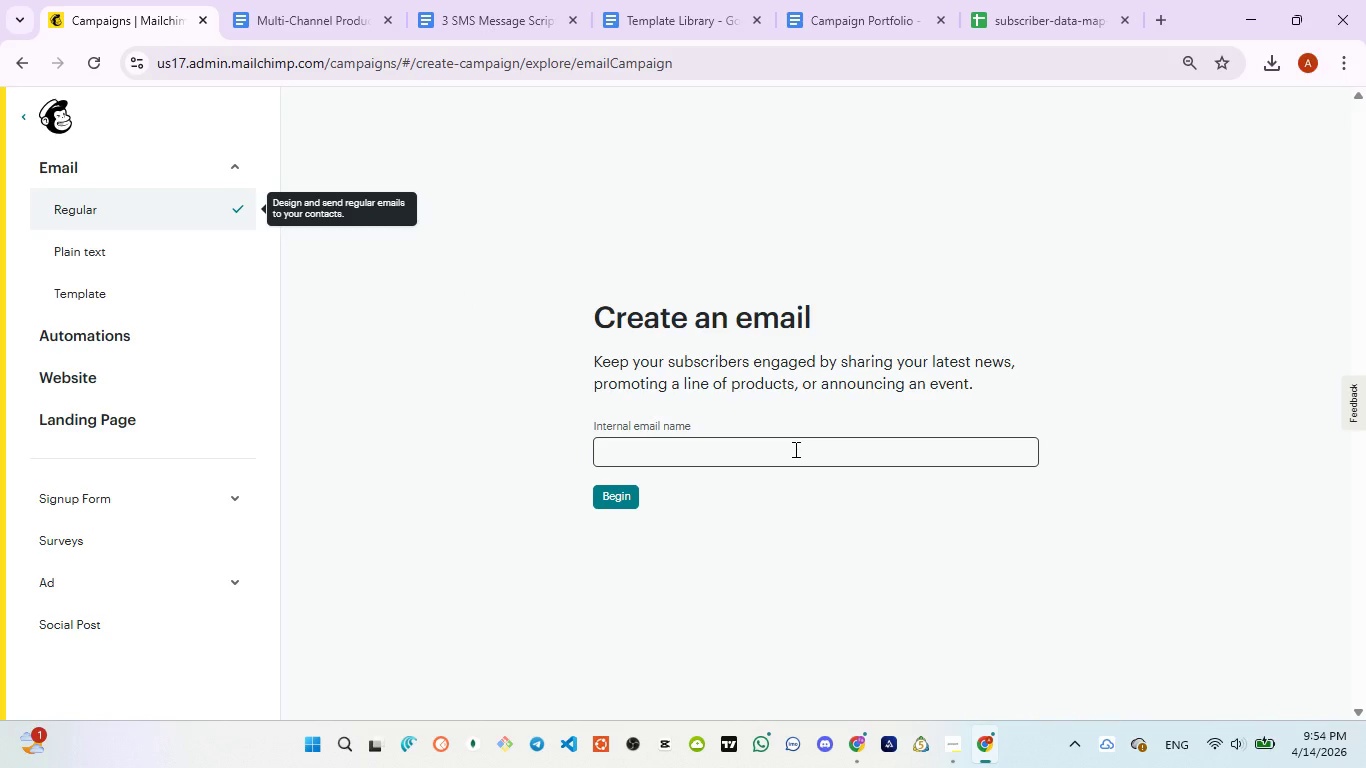 
wait(5.25)
 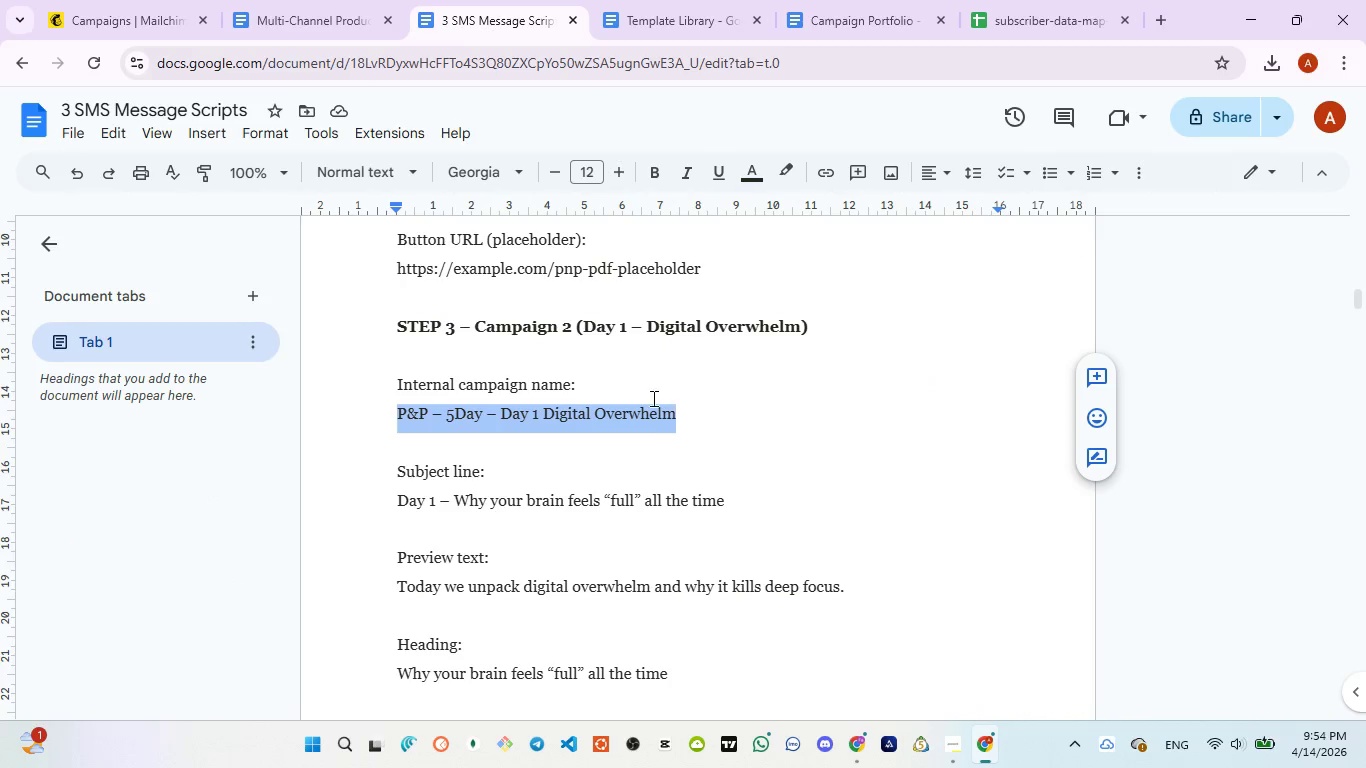 
key(Shift+P)
 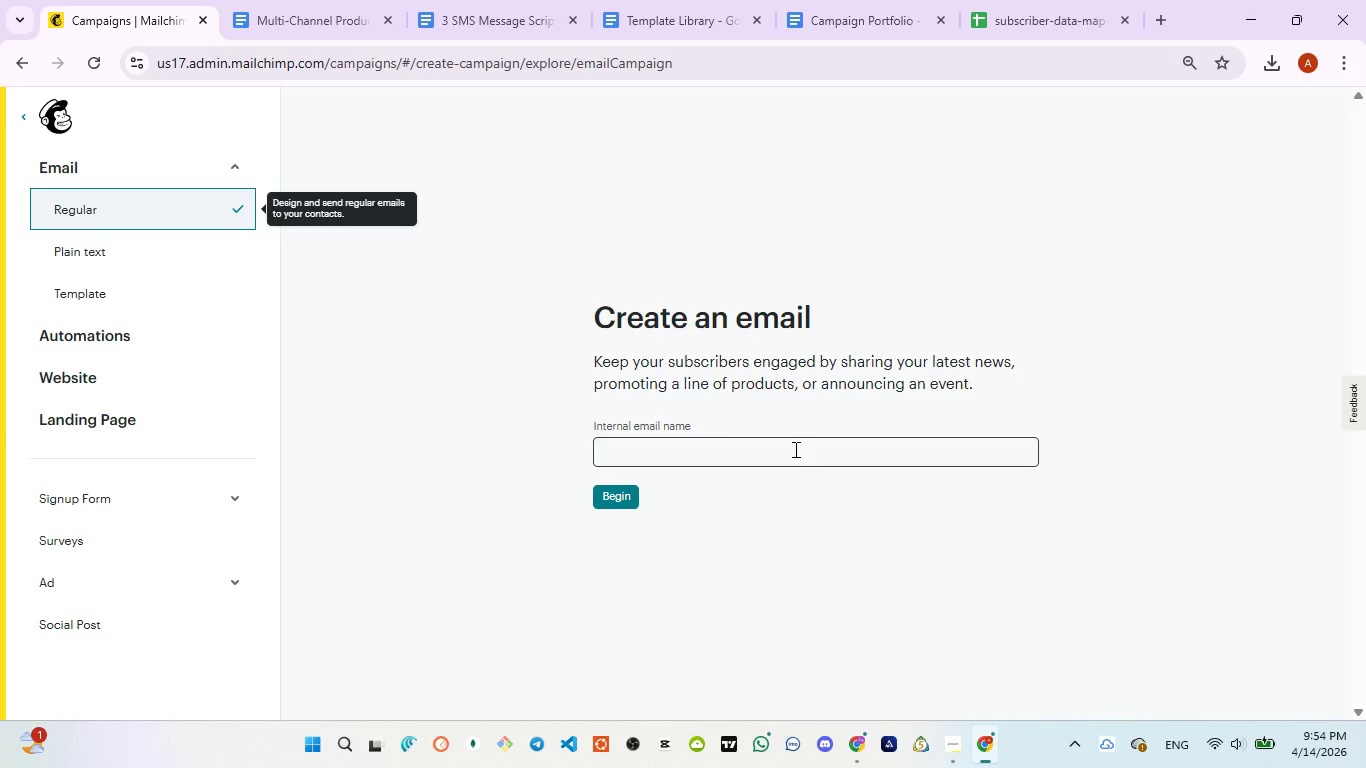 
left_click([794, 449])
 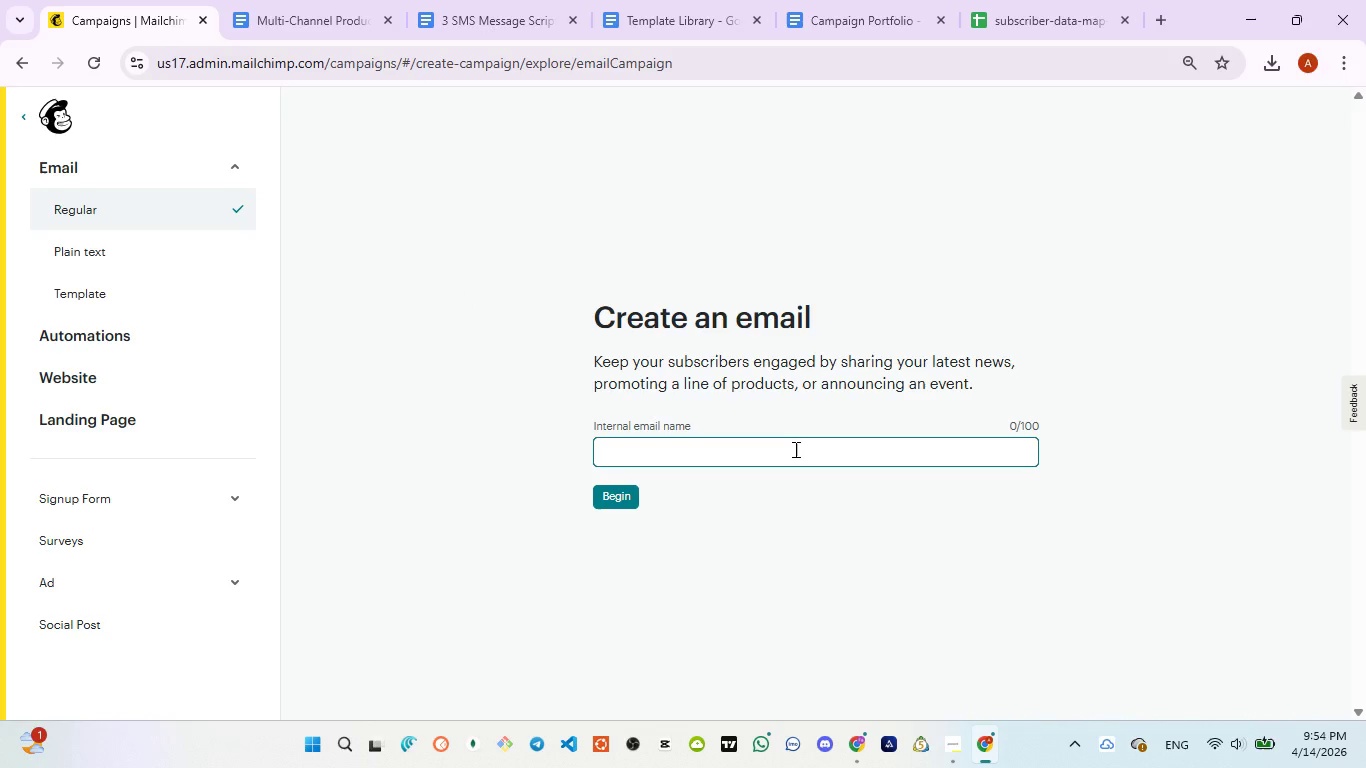 
type(P&P - 5Day - Digital Overwhe)
key(Backspace)
type(lm)
key(Backspace)
key(Backspace)
type(elm)
 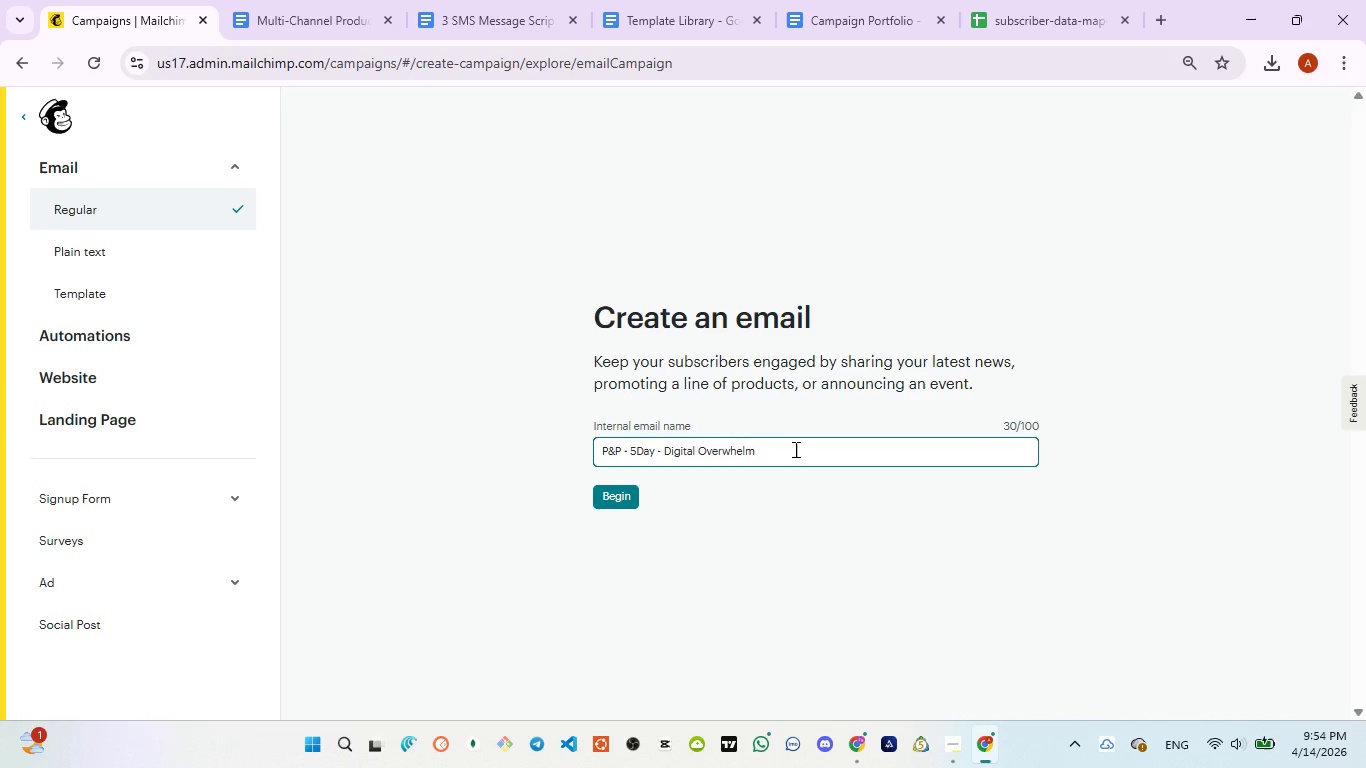 
key(Control+A)
 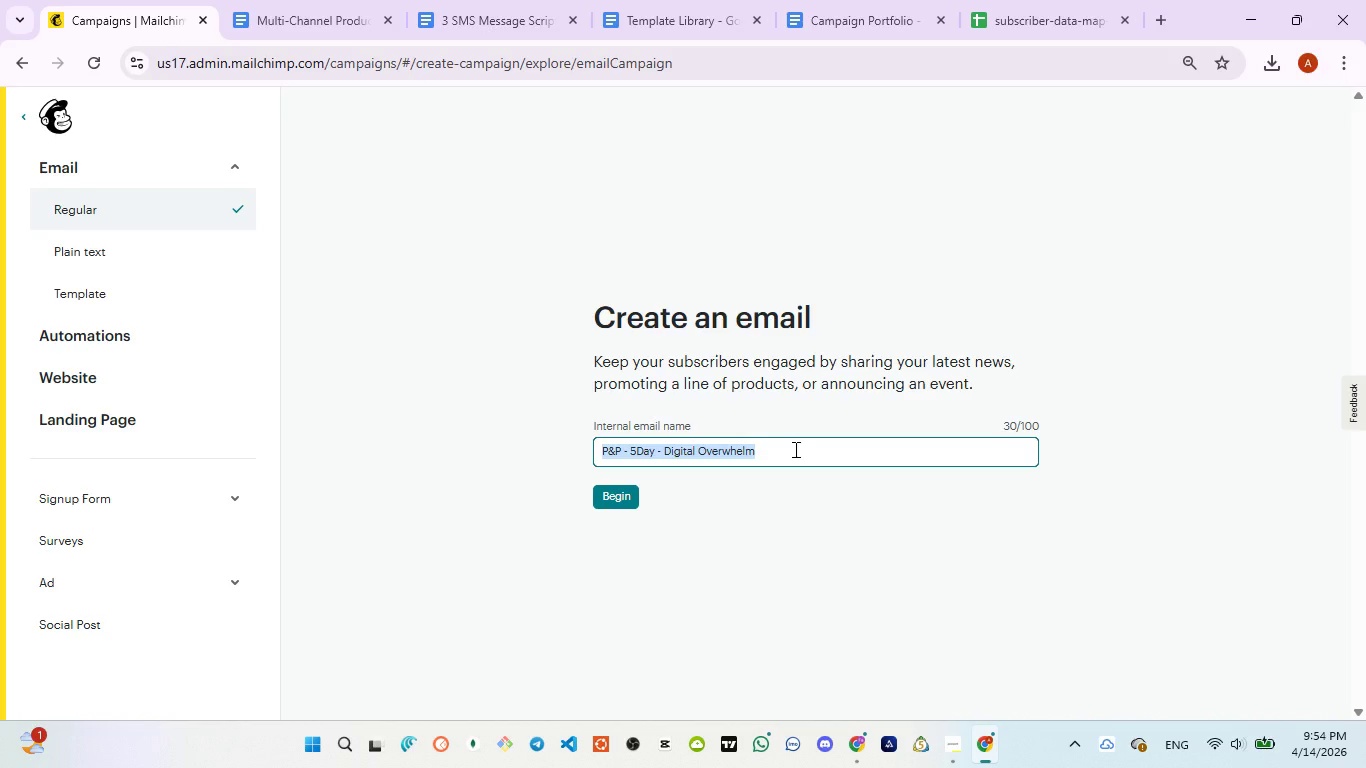 
key(Control+V)
 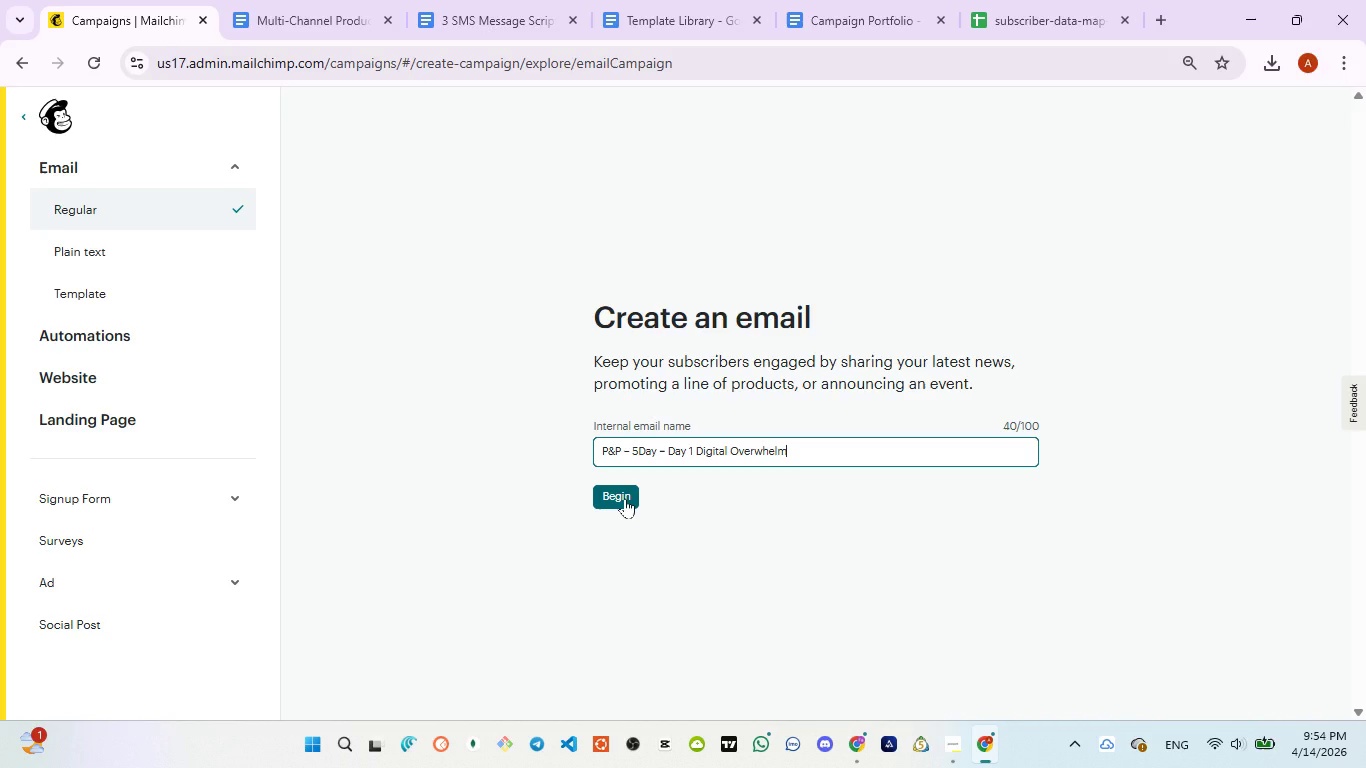 
wait(16.84)
 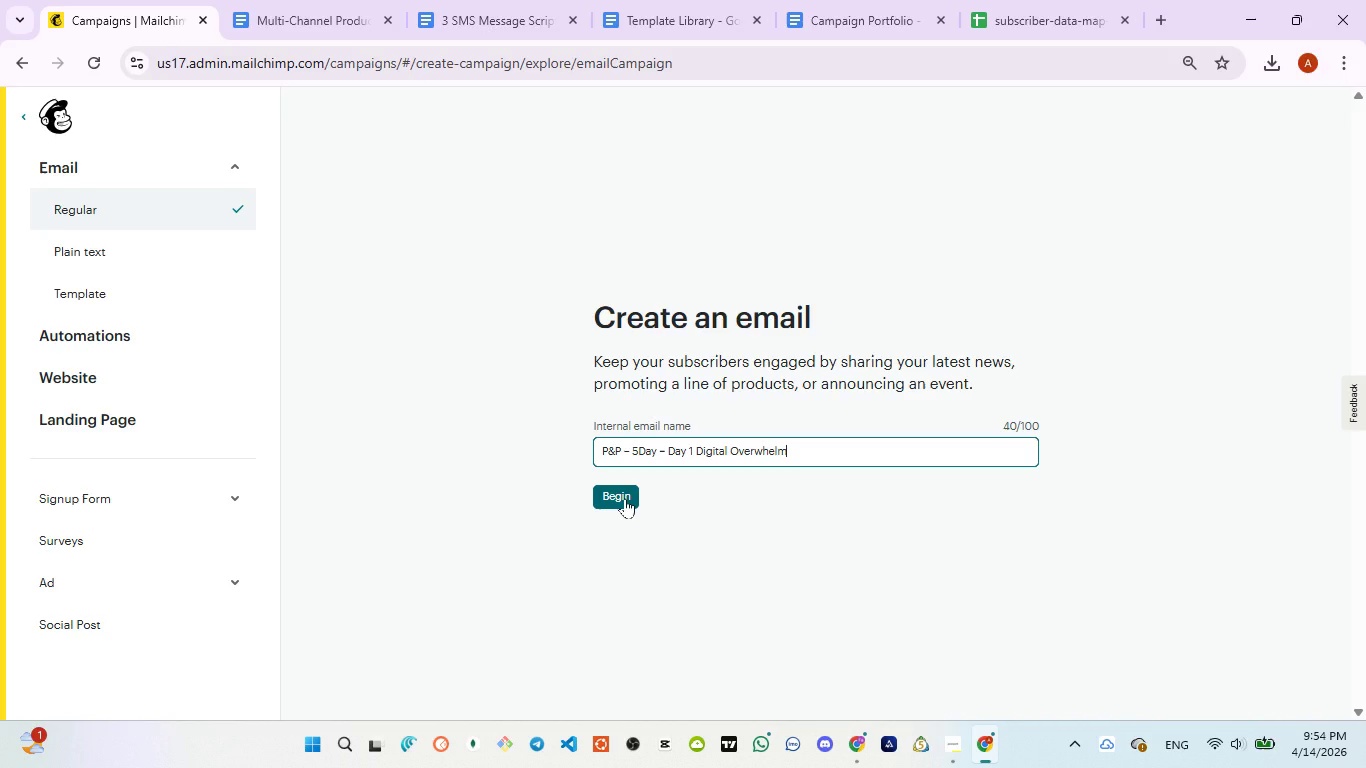 
left_click([607, 501])
 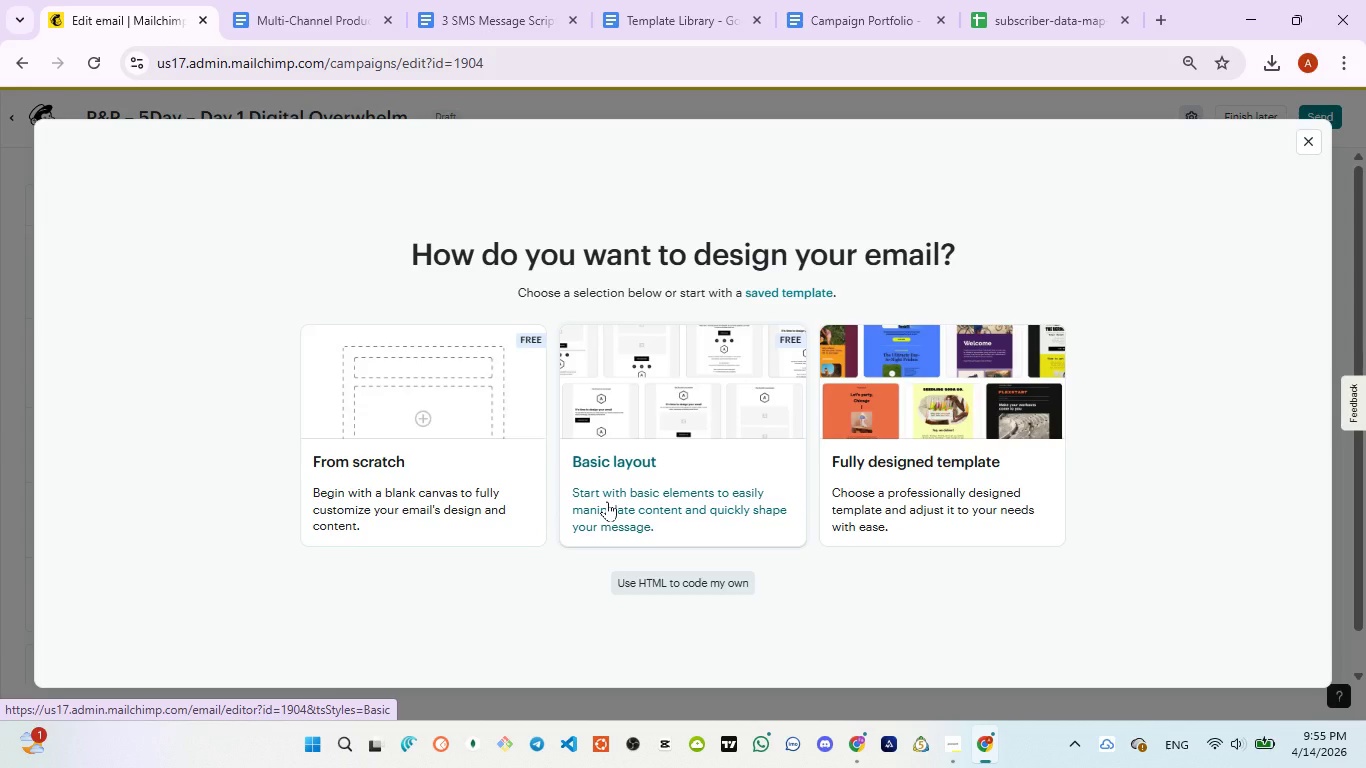 
wait(21.2)
 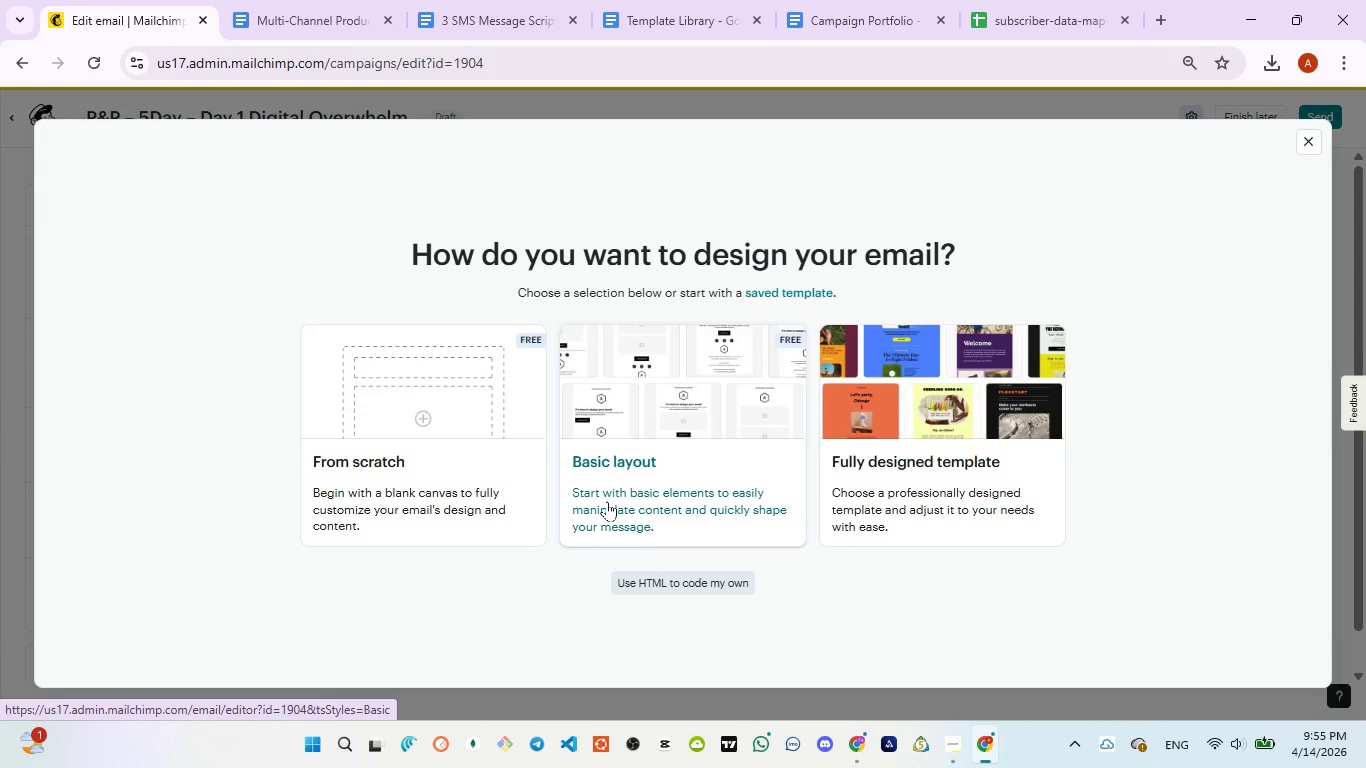 
left_click([1299, 138])
 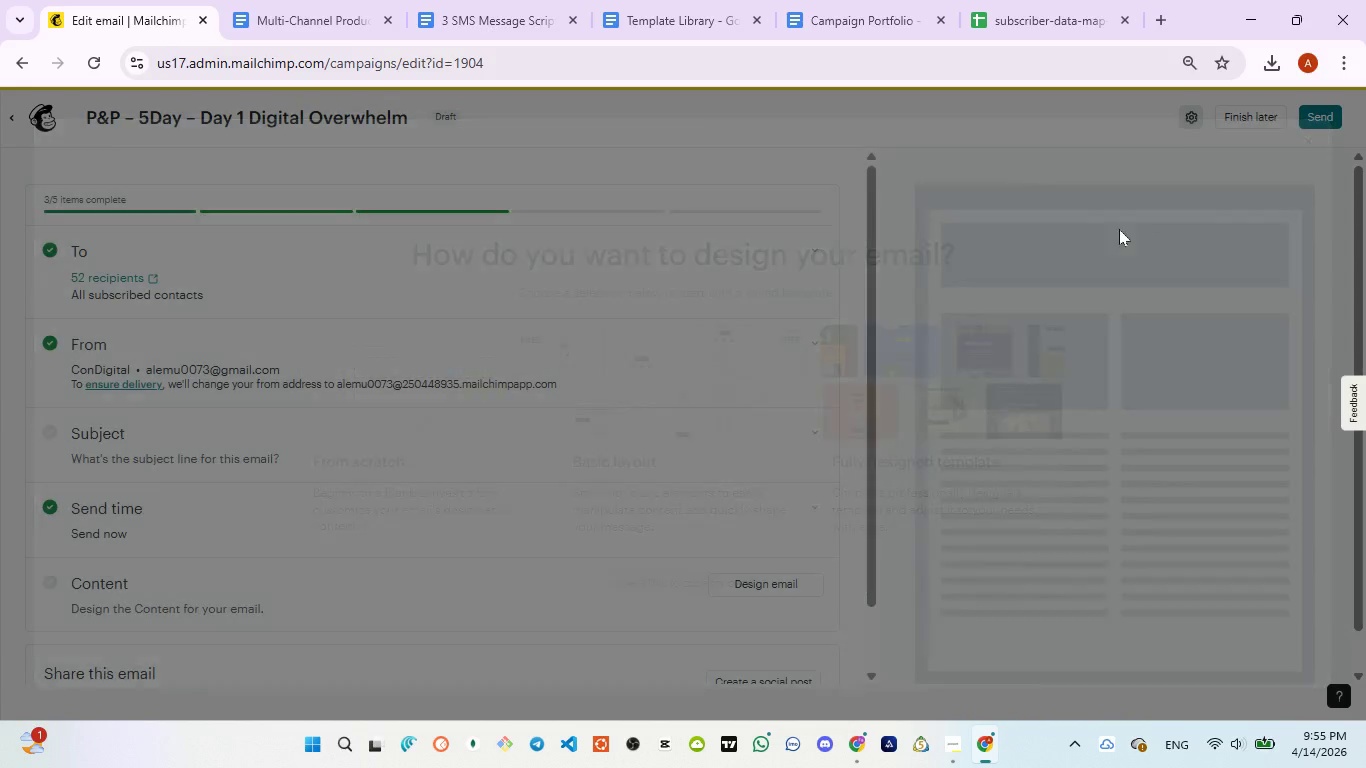 
mouse_move([1051, 255])
 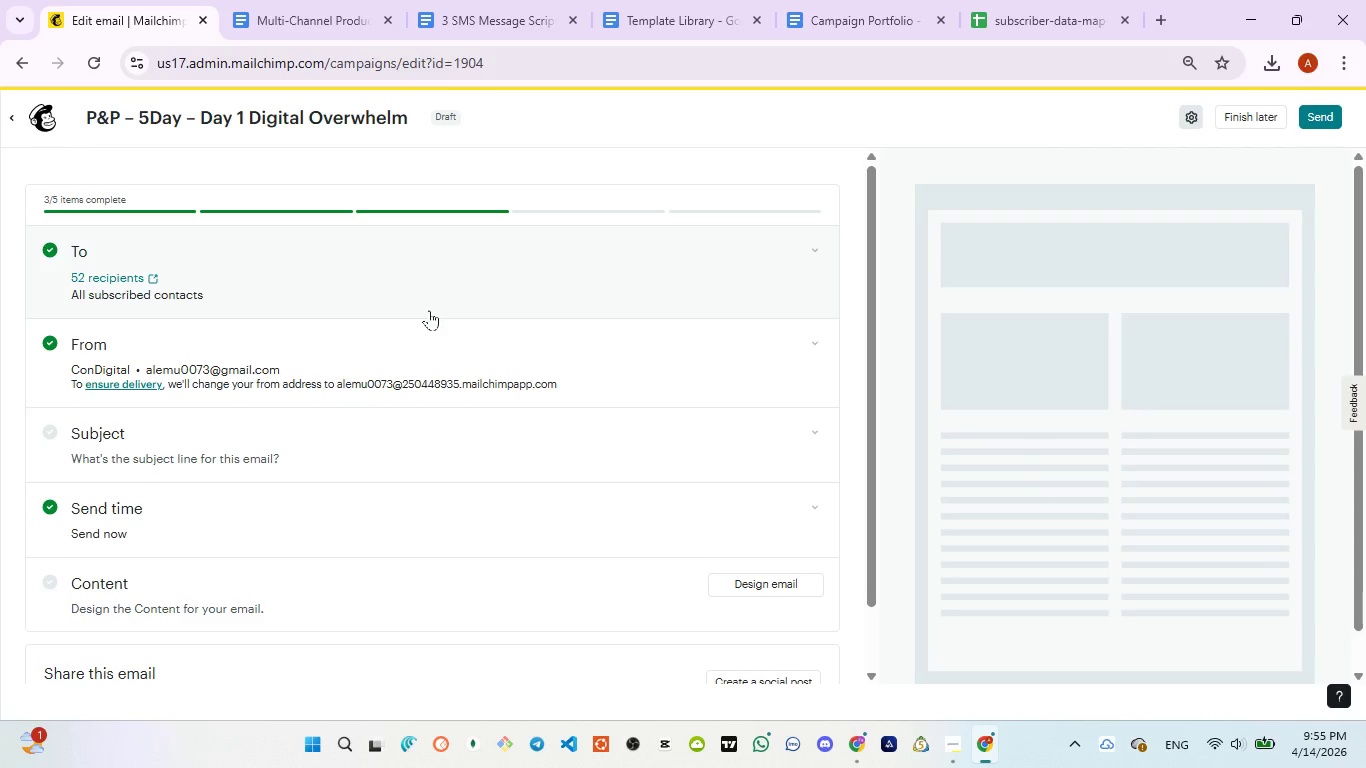 
left_click([429, 310])
 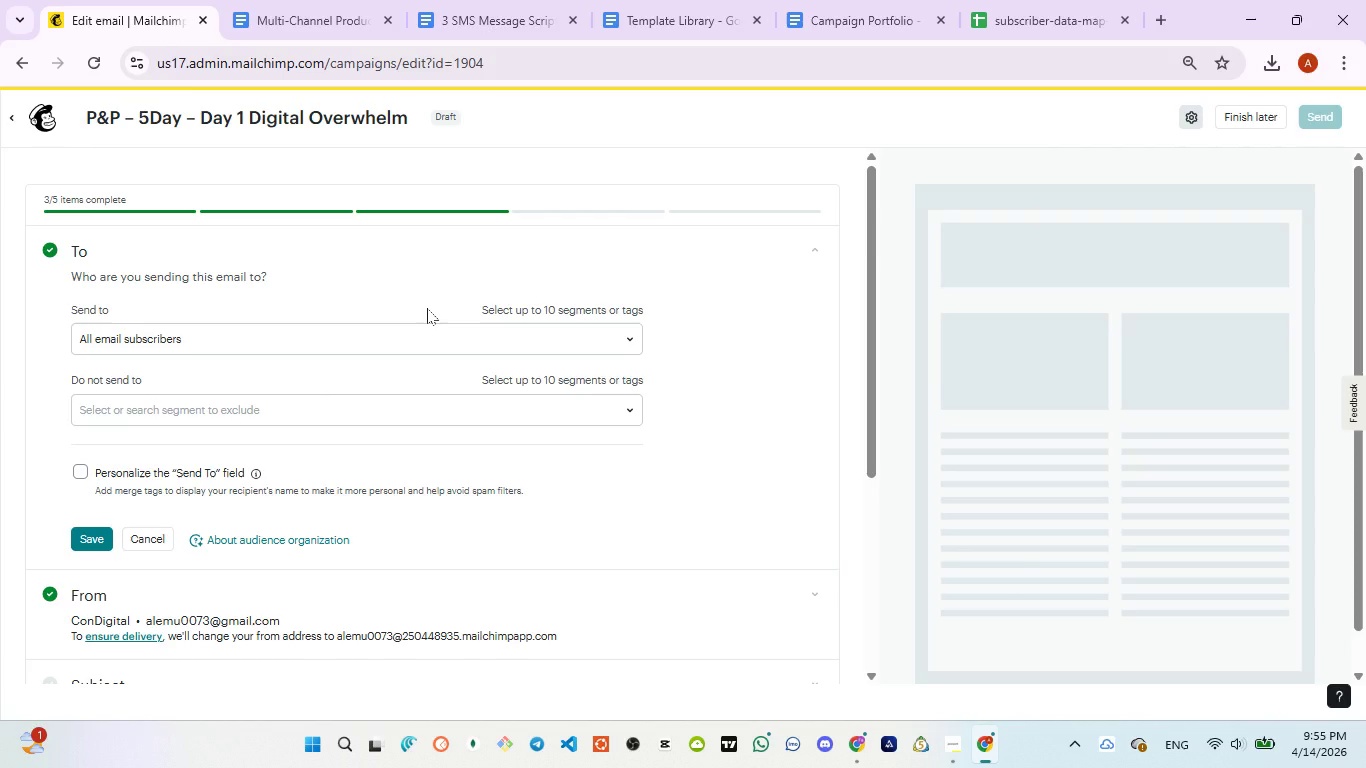 
wait(14.06)
 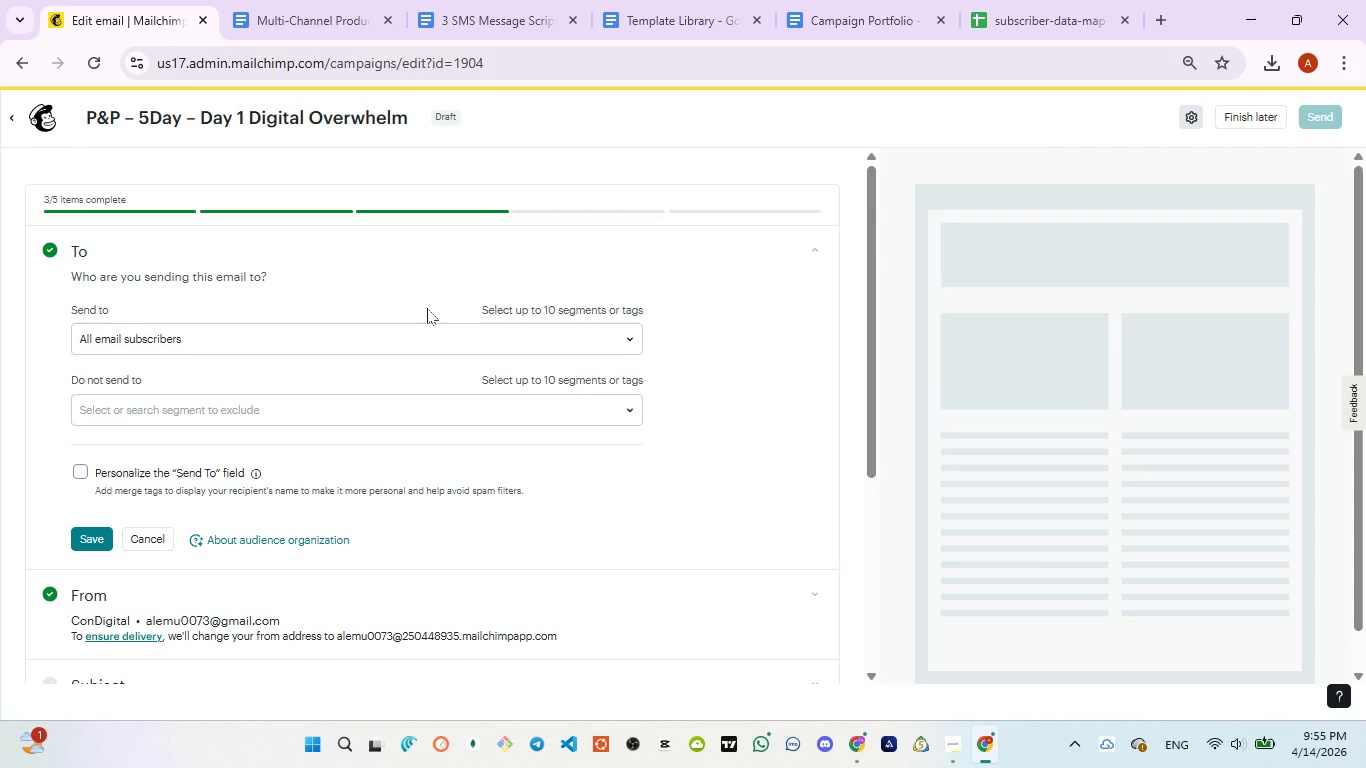 
left_click([423, 341])
 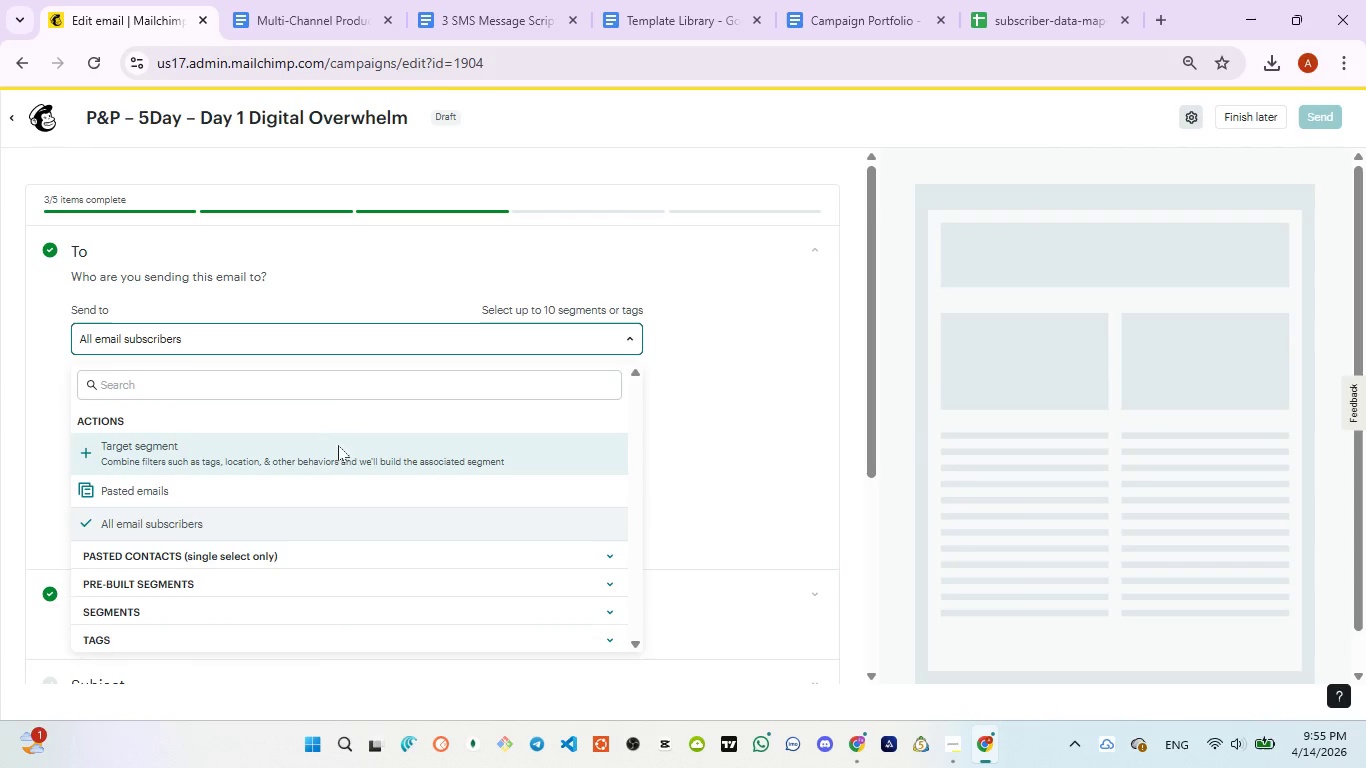 
left_click([331, 452])
 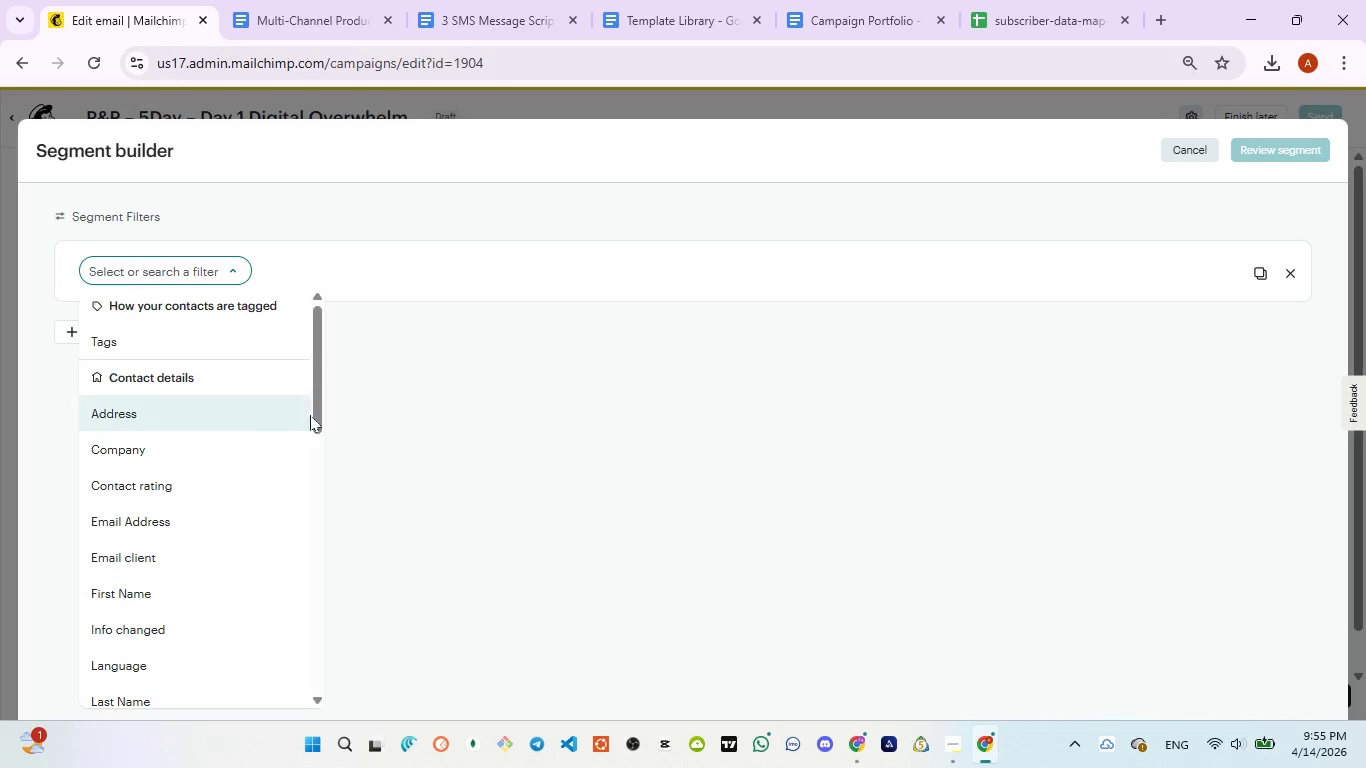 
wait(6.25)
 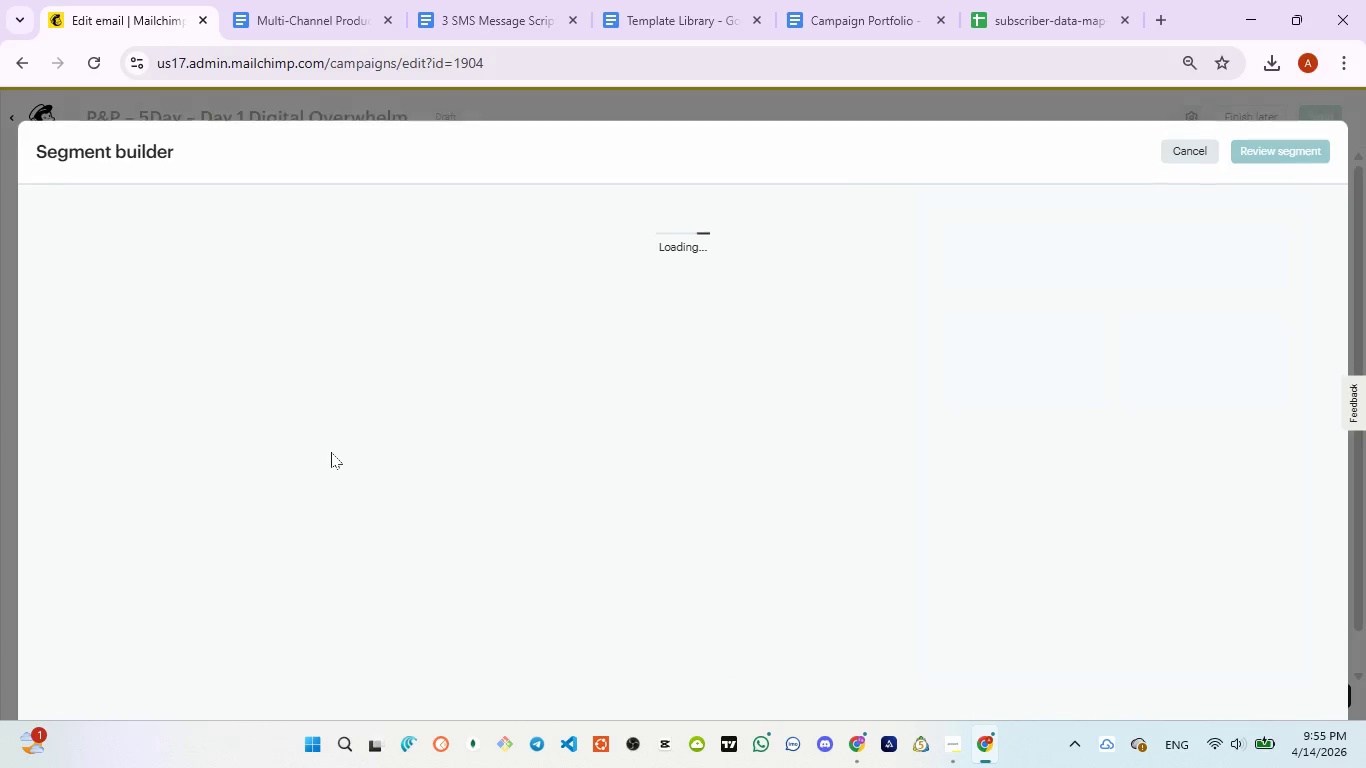 
left_click_drag(start_coordinate=[315, 411], to_coordinate=[305, 572])
 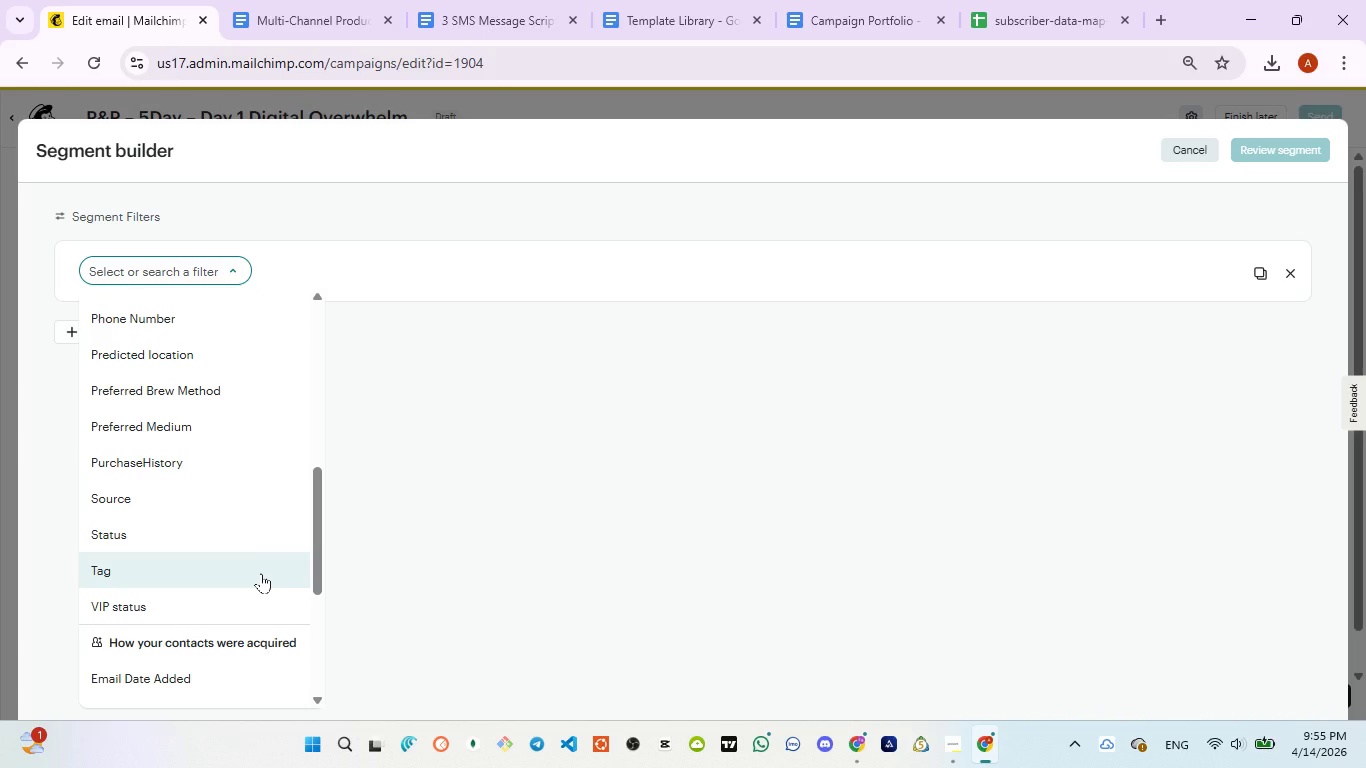 
left_click([261, 573])
 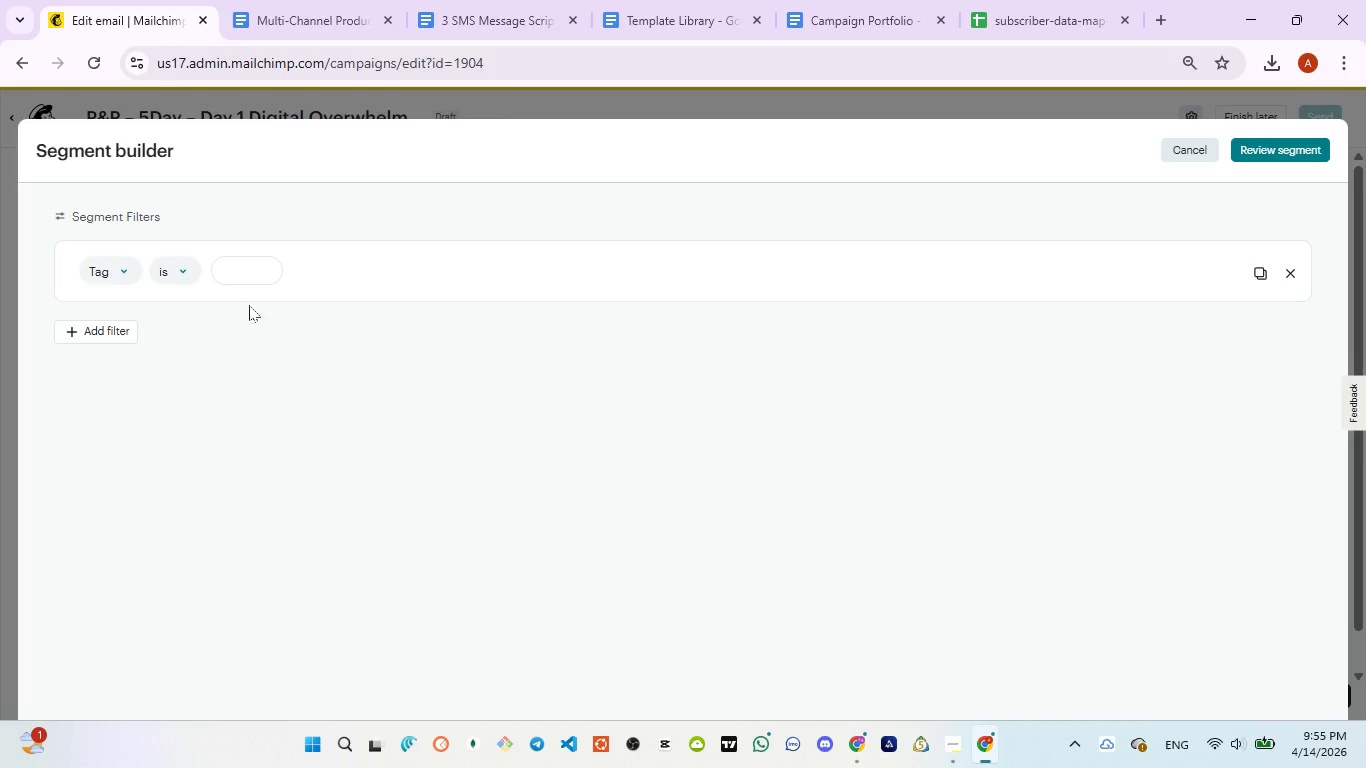 
left_click([249, 303])
 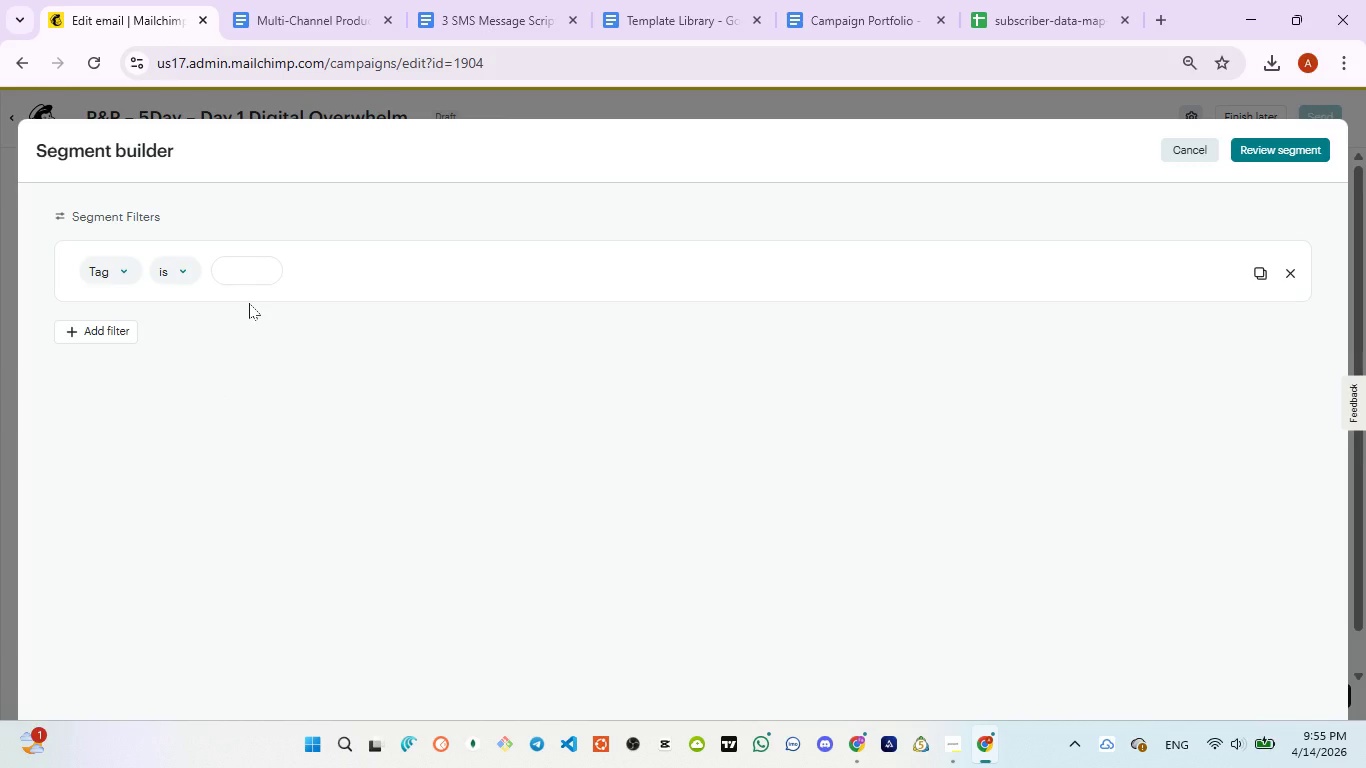 
left_click([249, 303])
 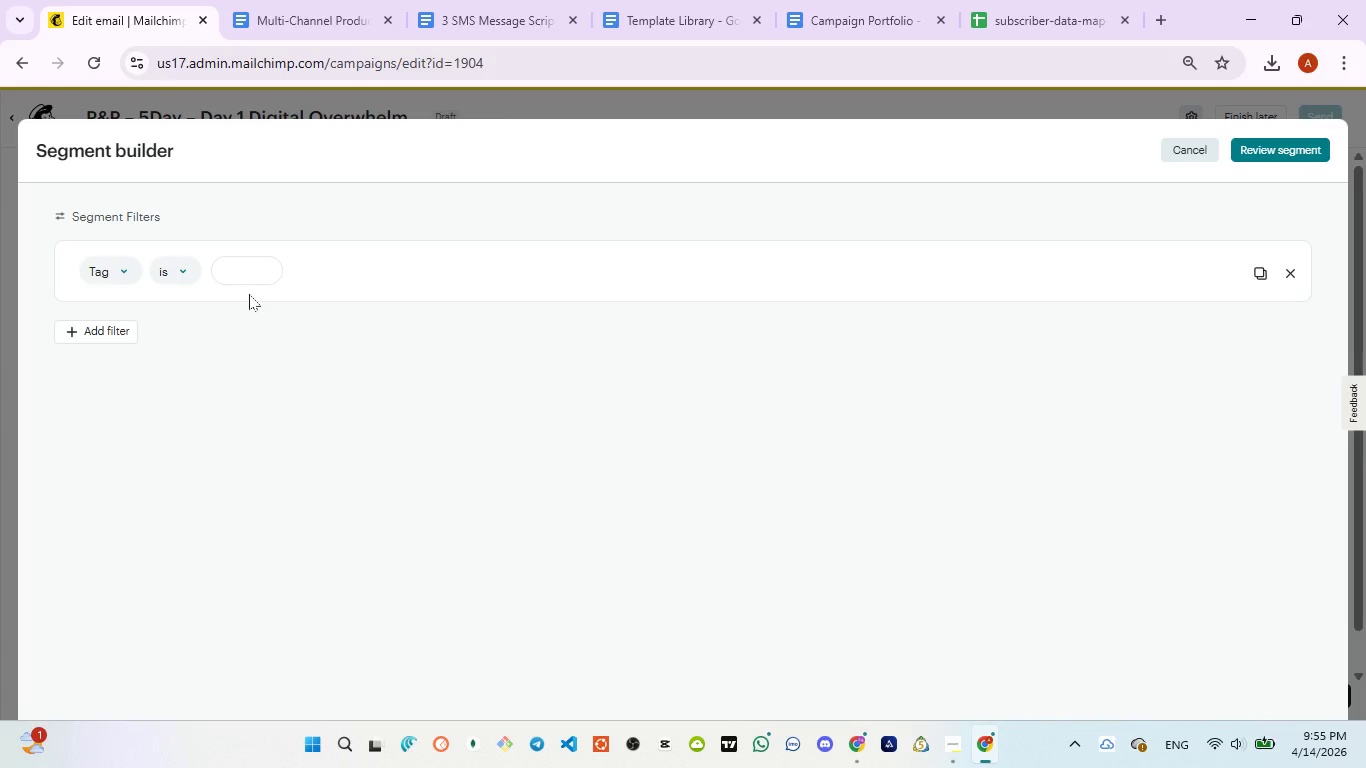 
left_click([247, 279])
 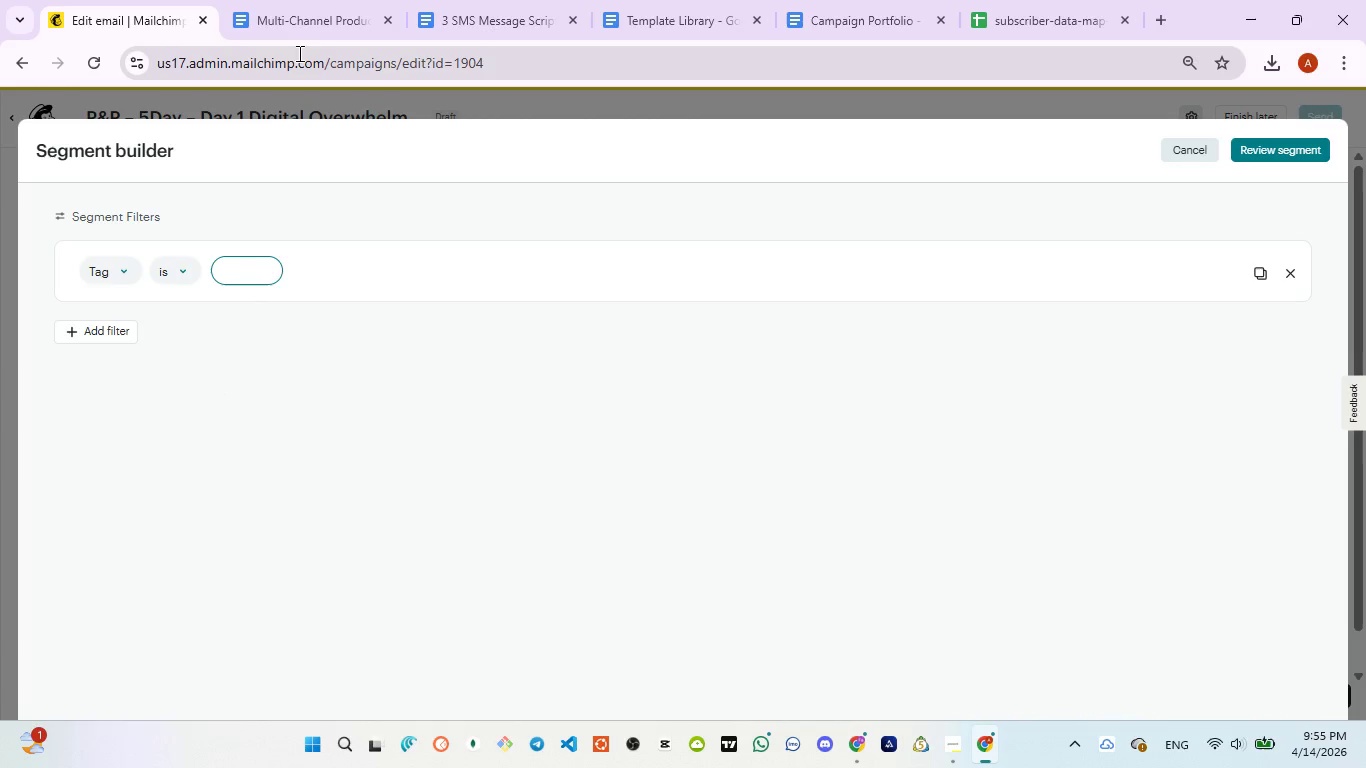 
left_click([301, 27])
 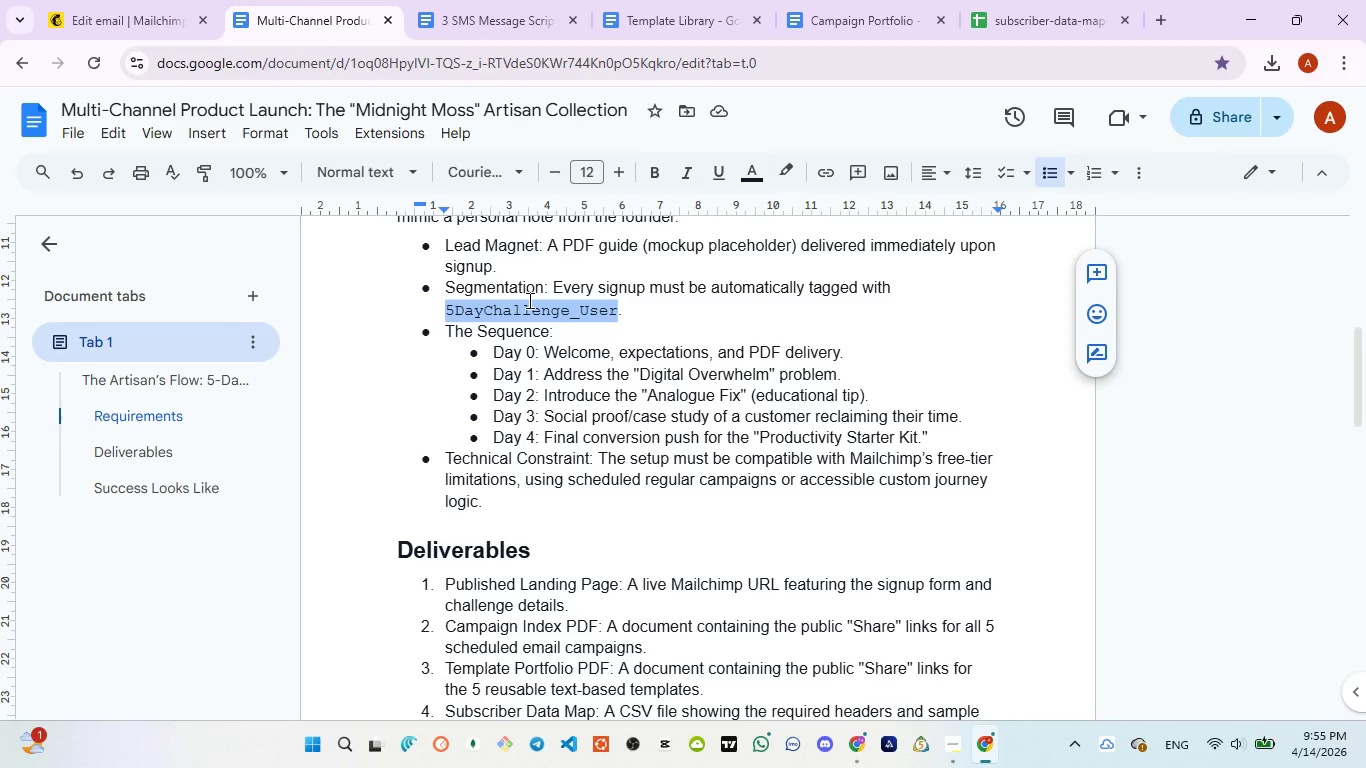 
key(Control+C)
 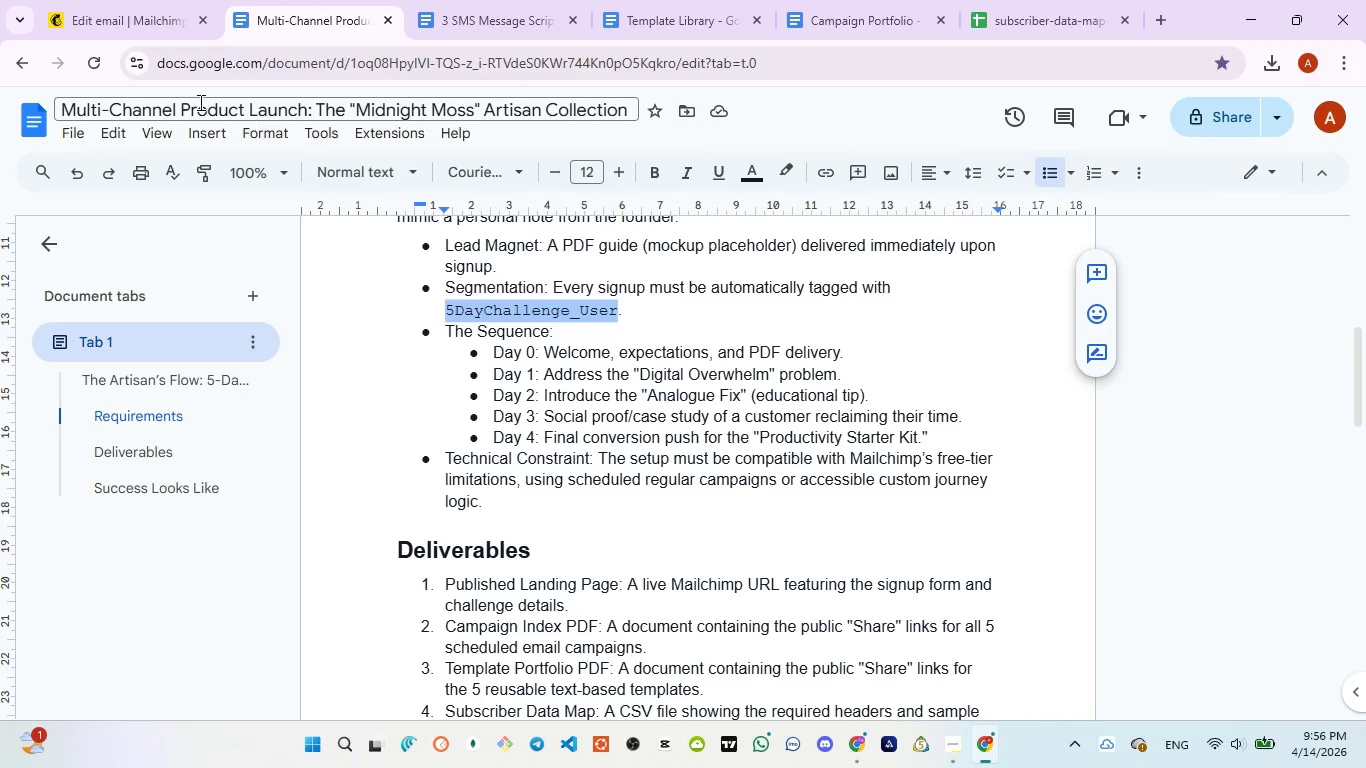 
left_click([139, 23])
 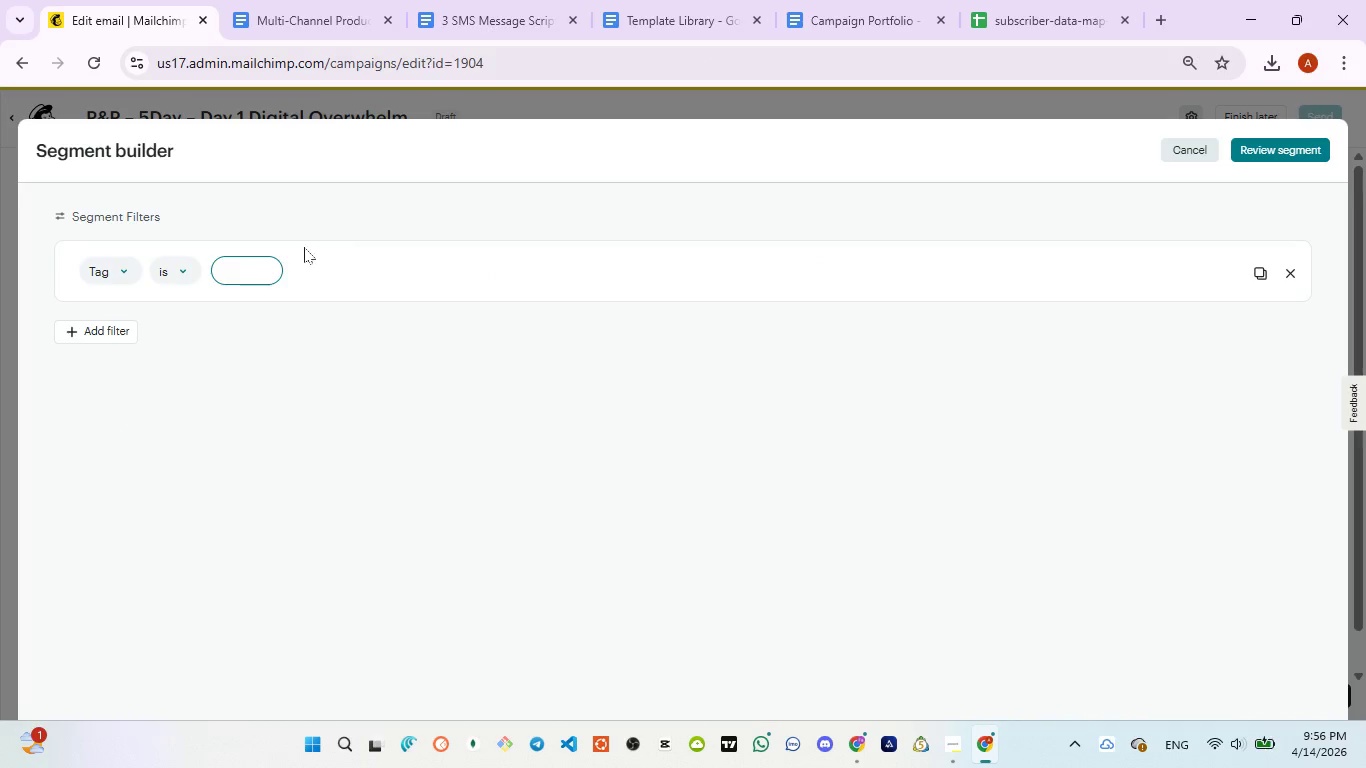 
key(Control+V)
 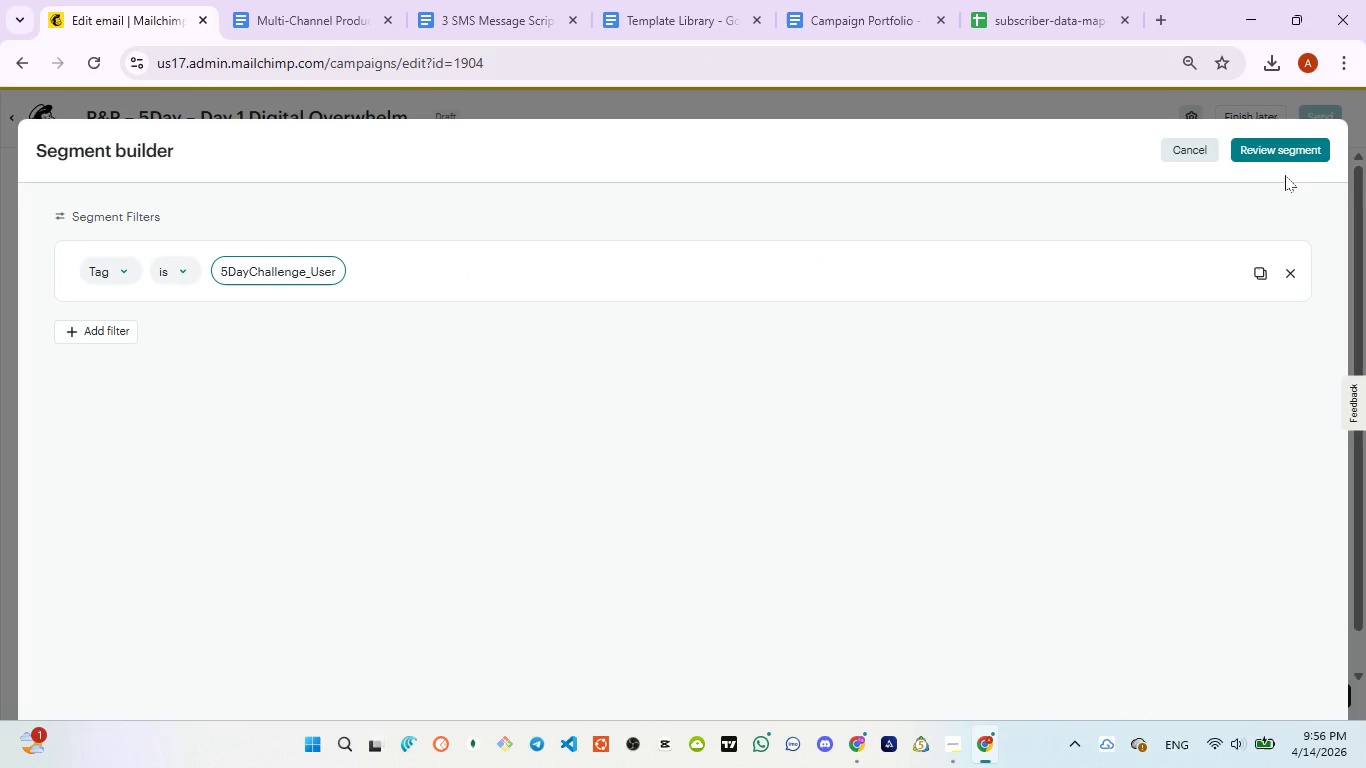 
left_click([1283, 156])
 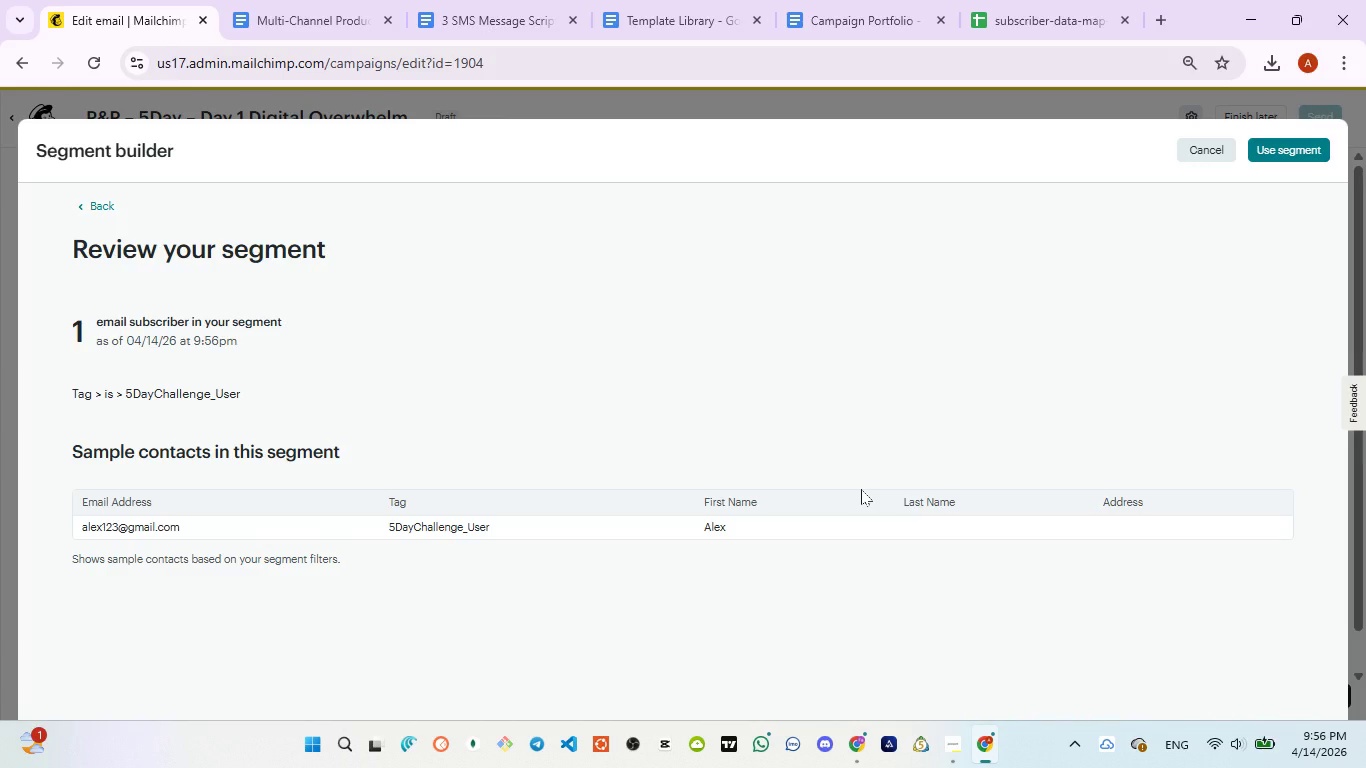 
wait(9.67)
 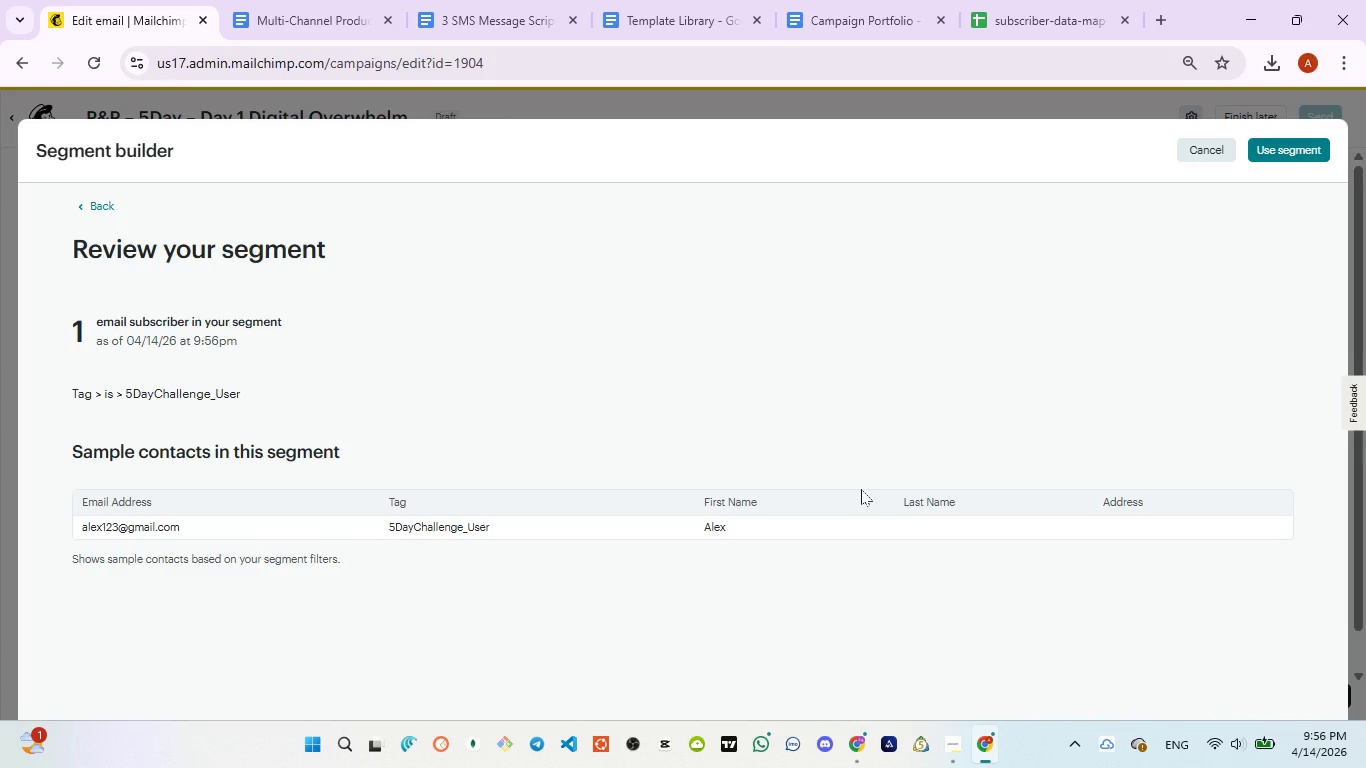 
left_click([1277, 156])
 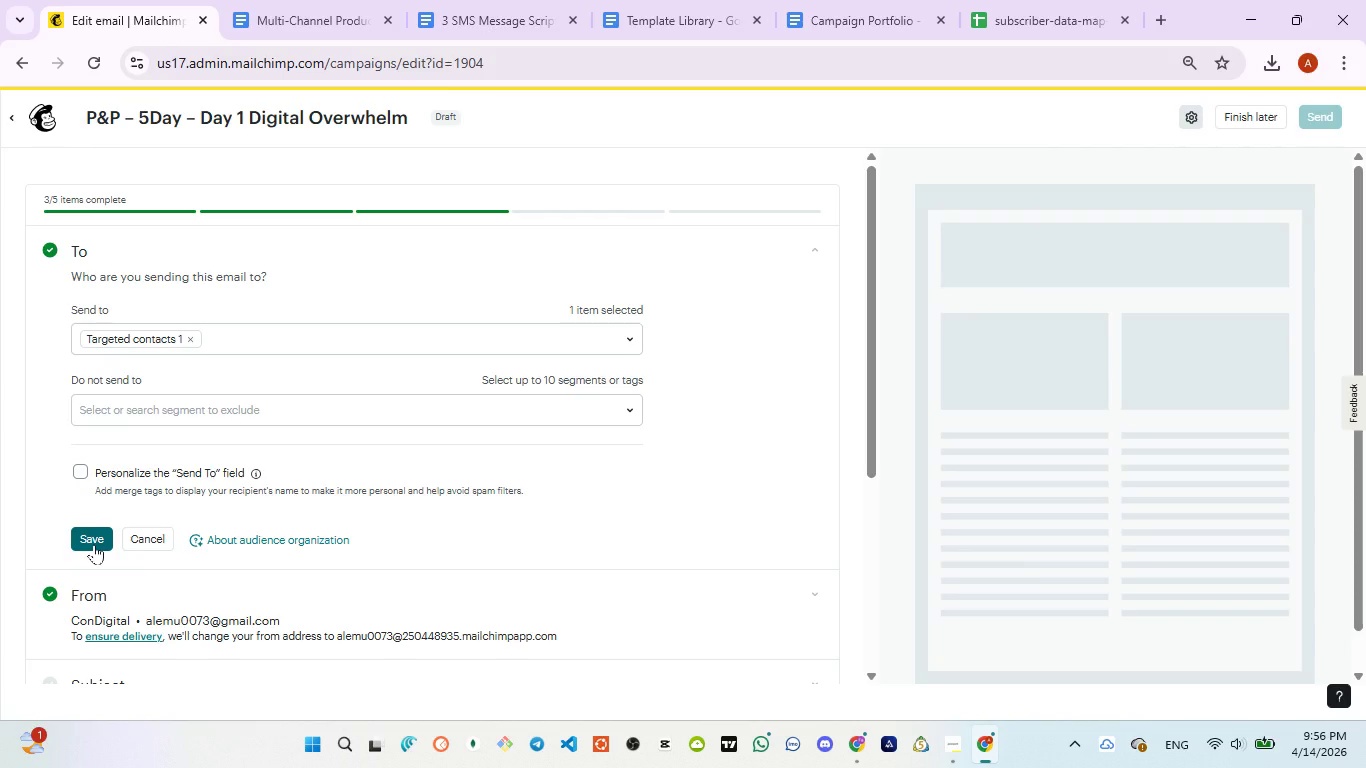 
wait(12.5)
 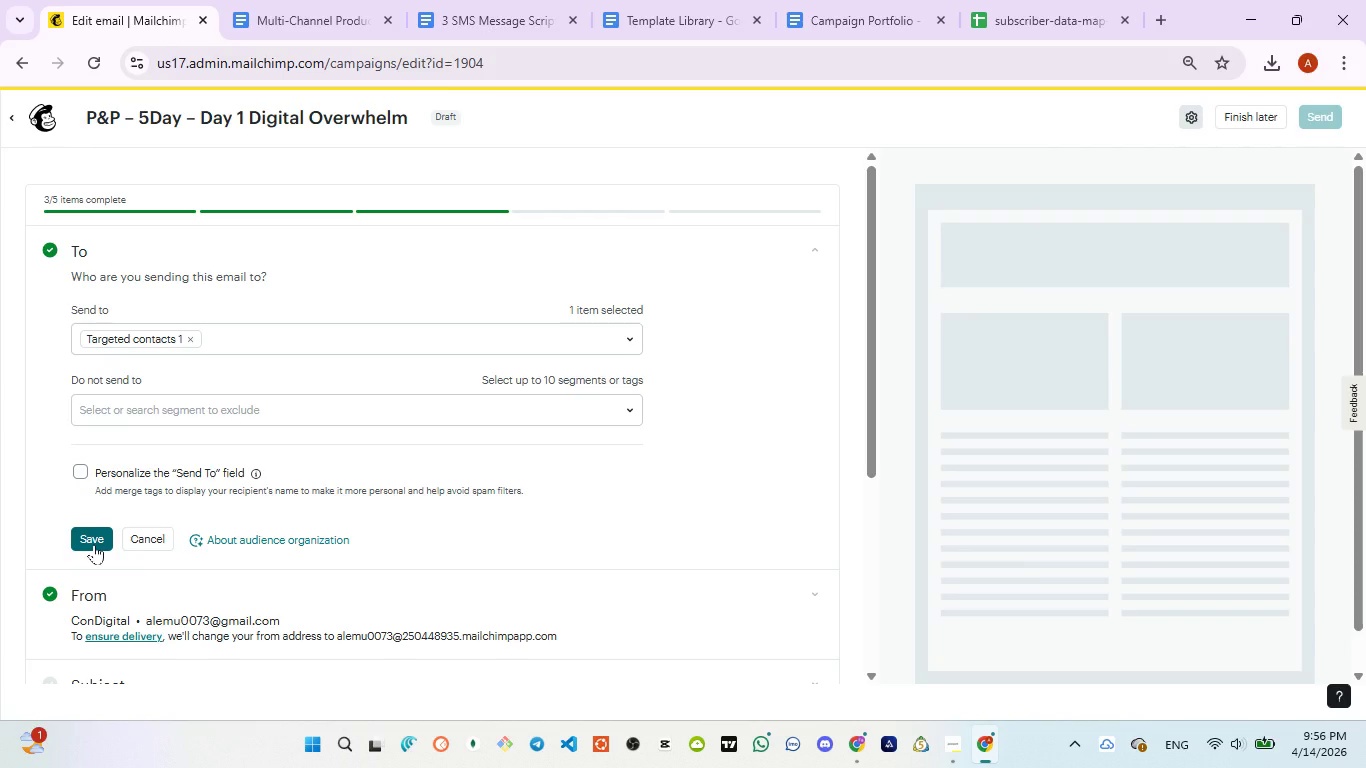 
left_click([94, 544])
 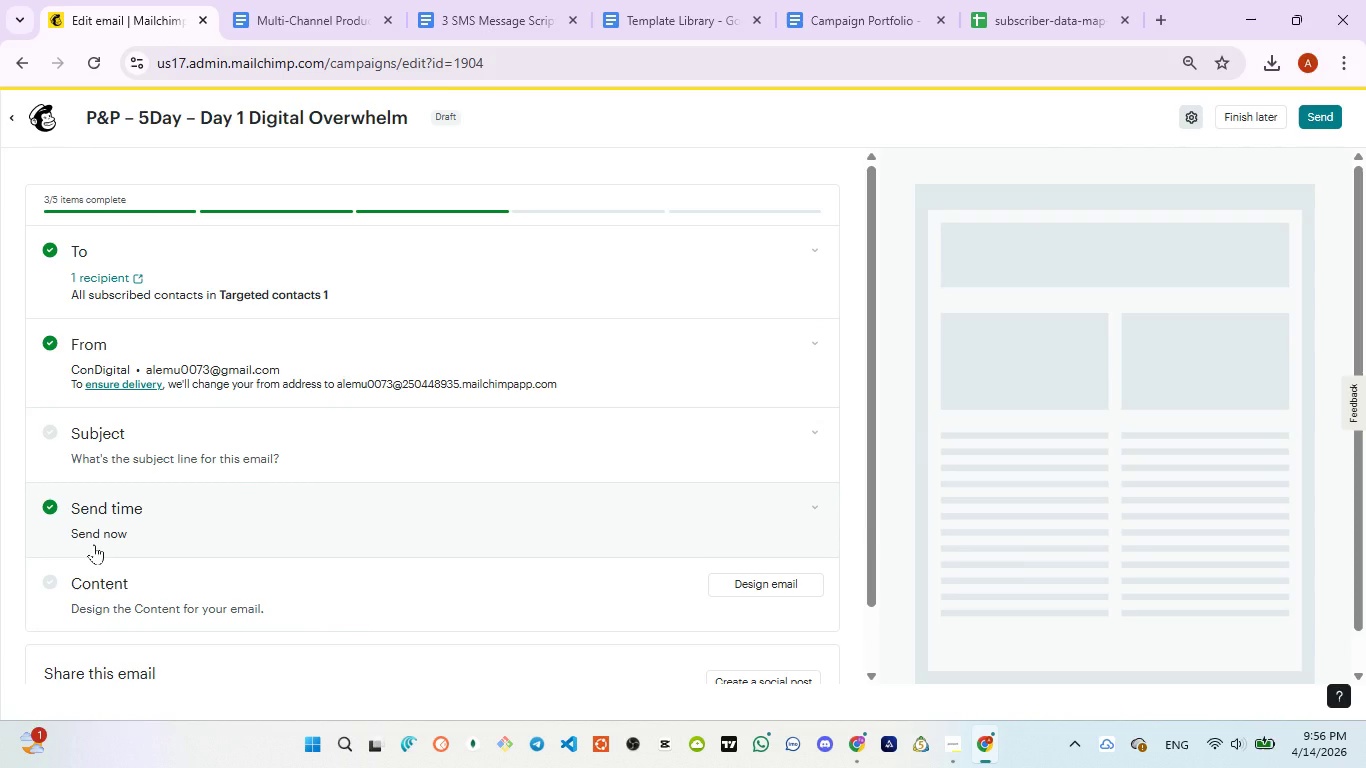 
wait(10.66)
 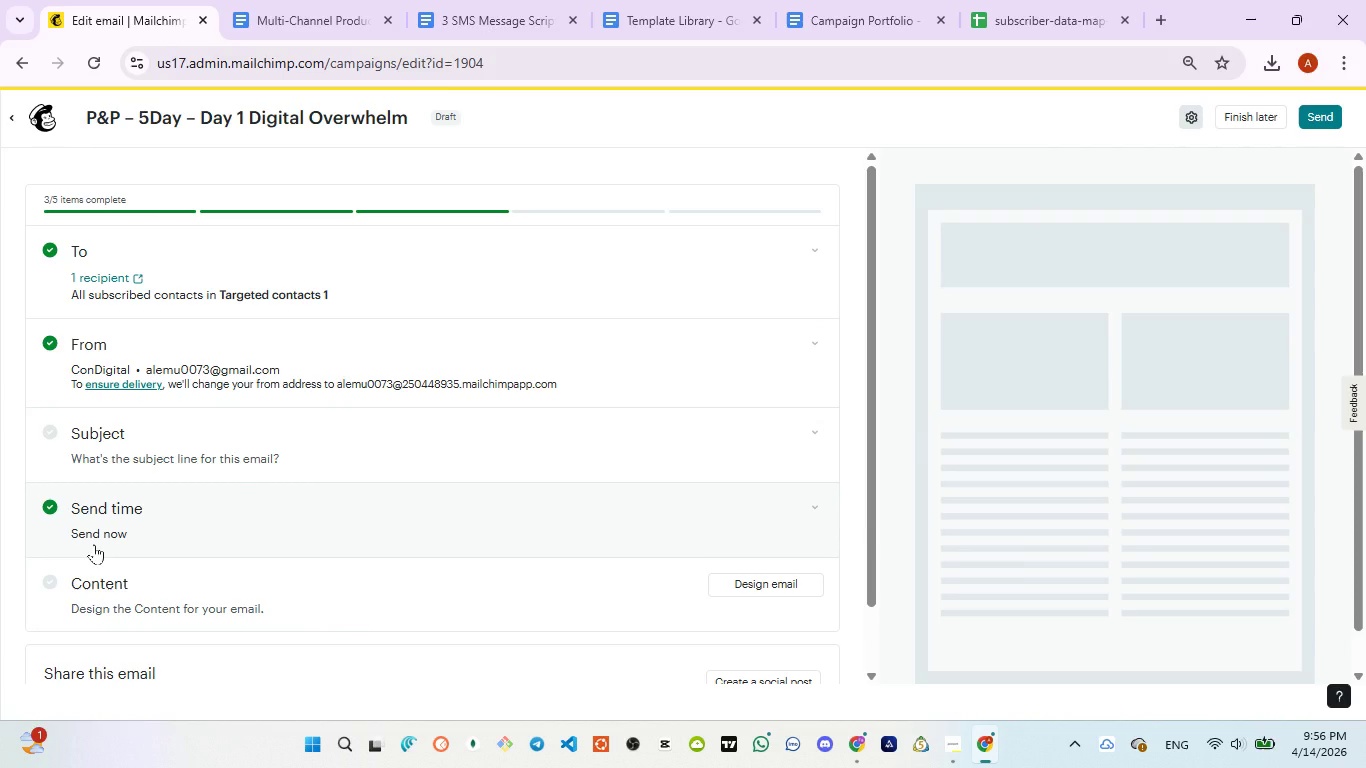 
left_click([315, 446])
 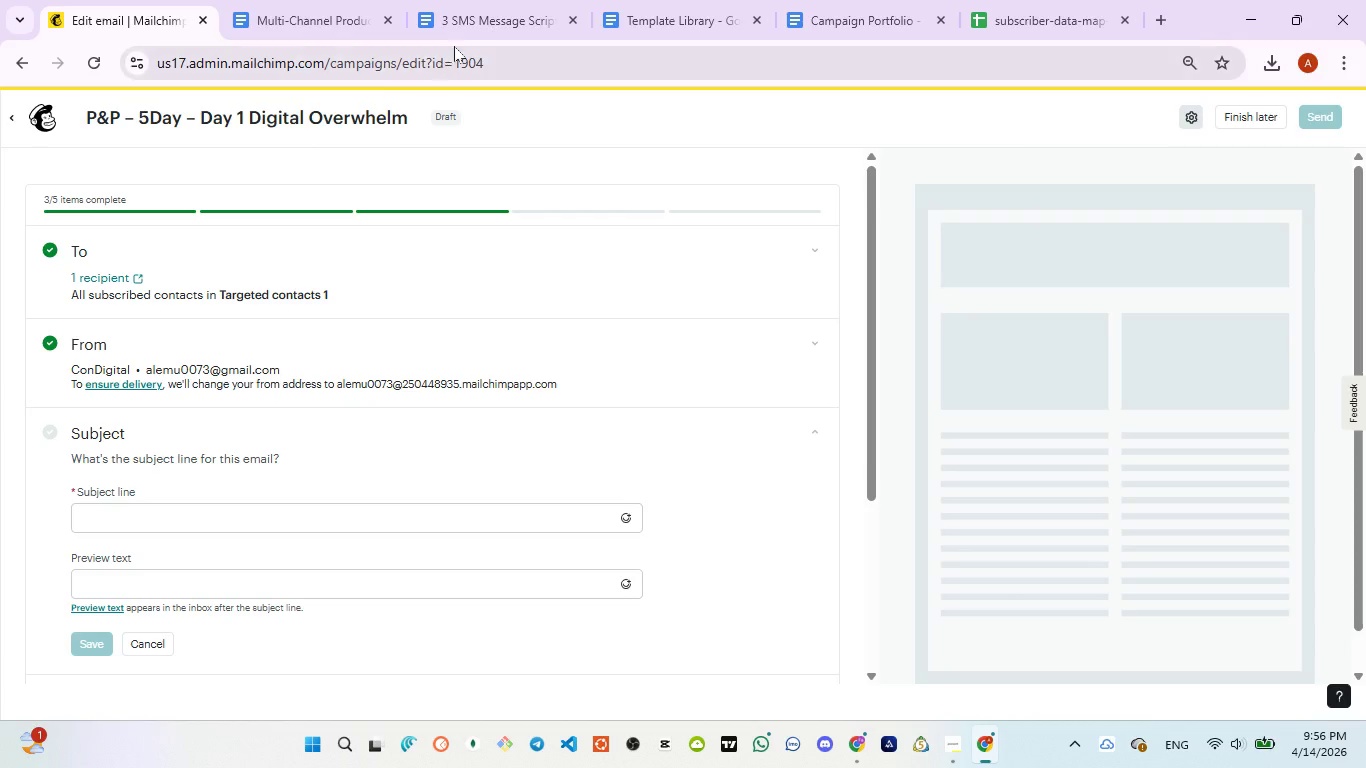 
left_click([458, 36])
 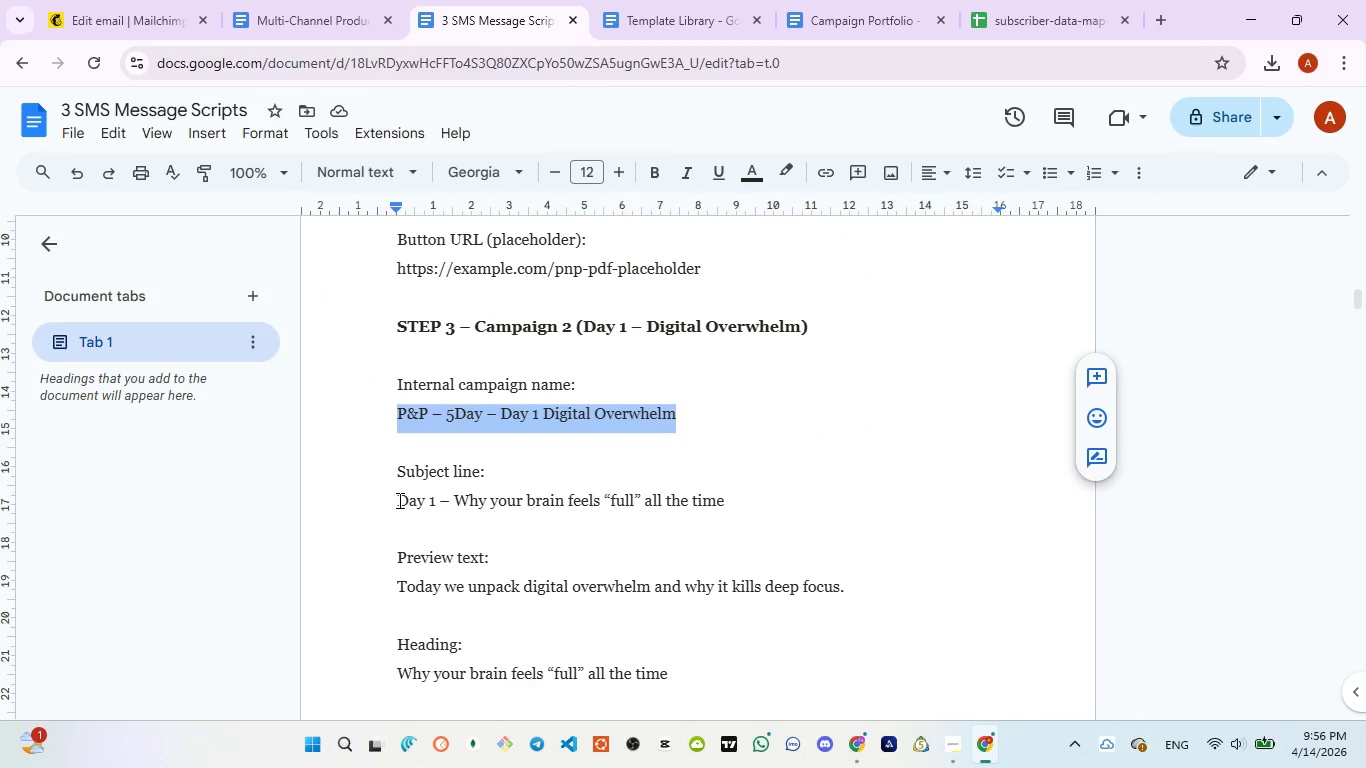 
left_click_drag(start_coordinate=[398, 499], to_coordinate=[735, 499])
 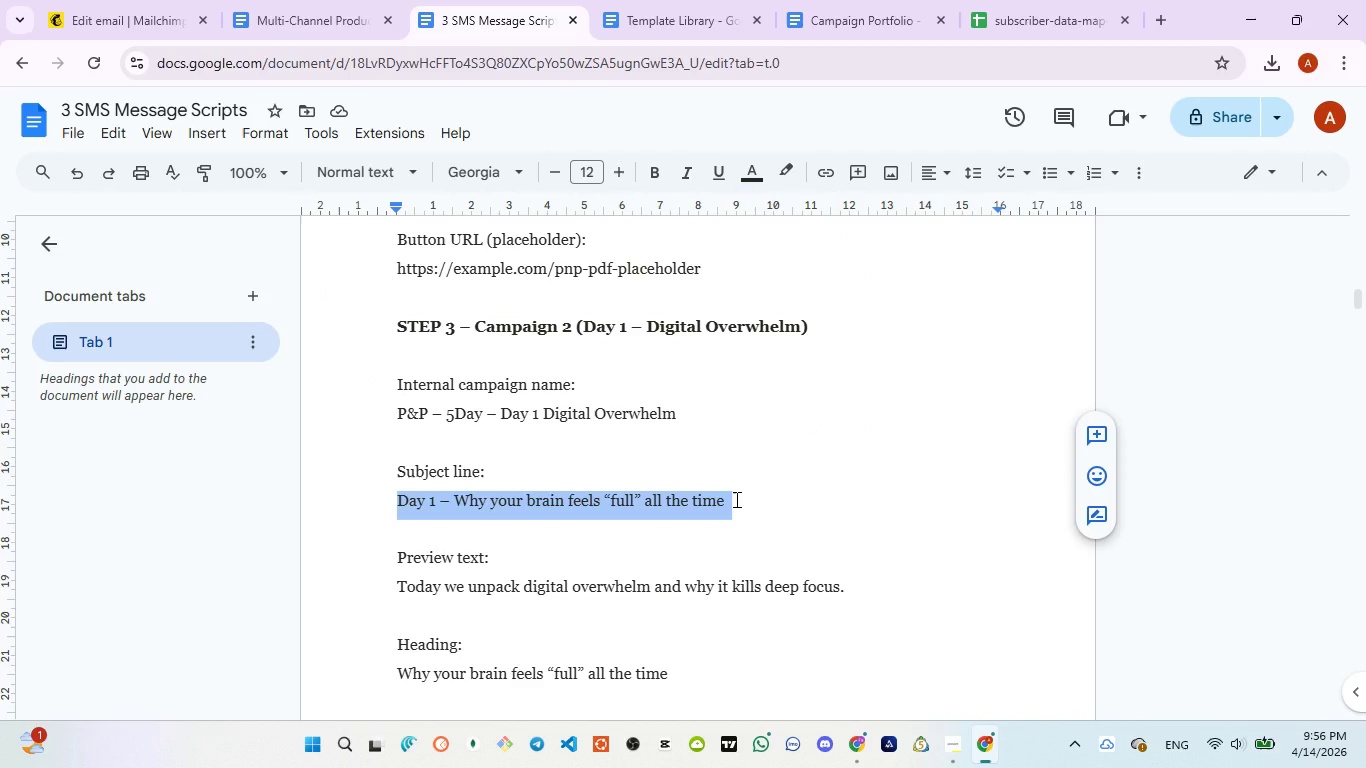 
key(Control+C)
 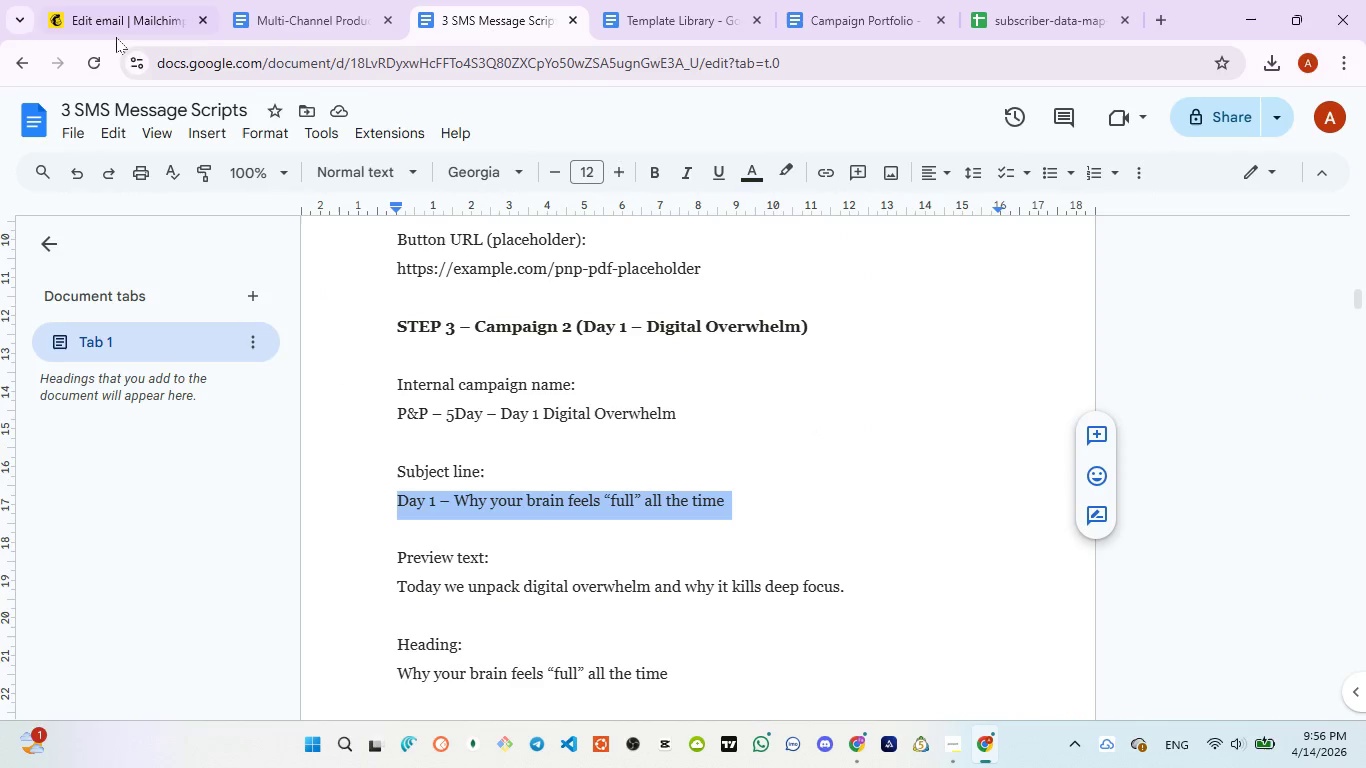 
left_click([111, 27])
 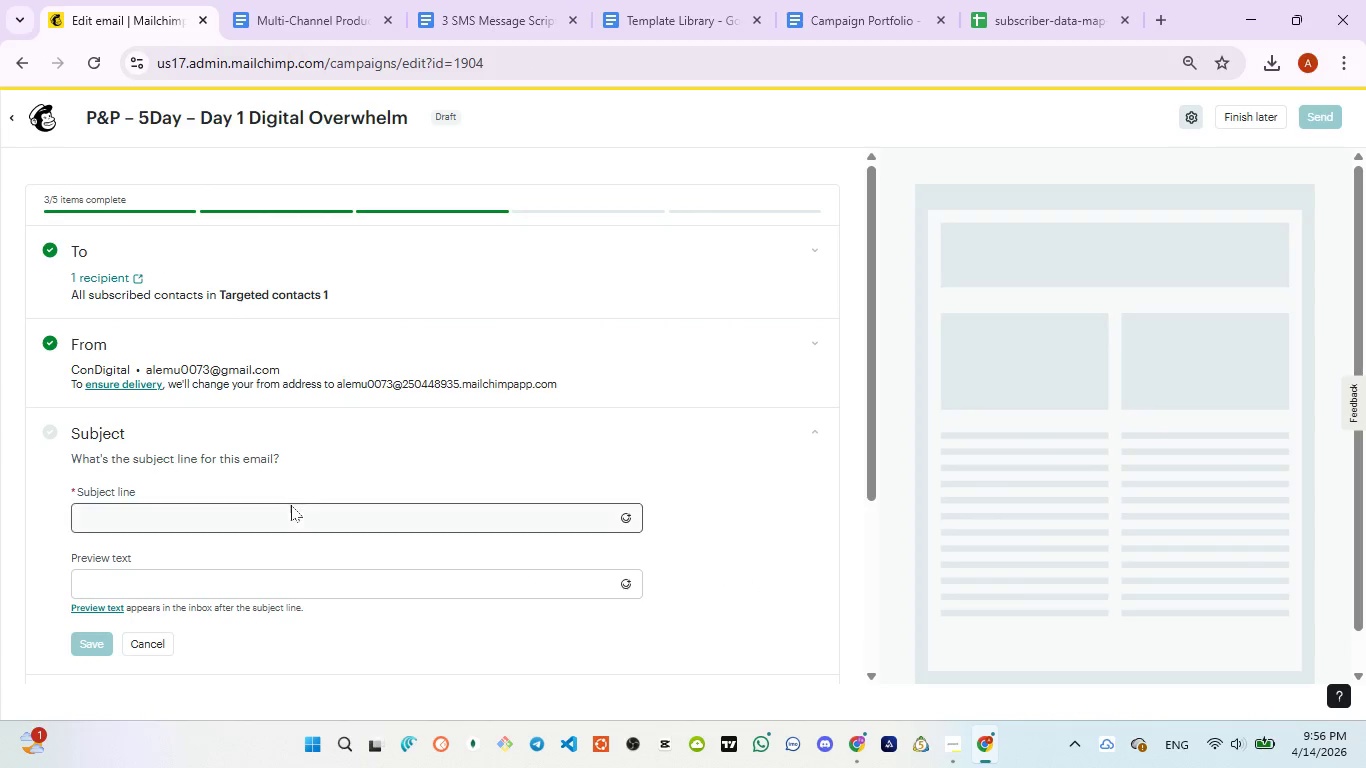 
left_click([286, 515])
 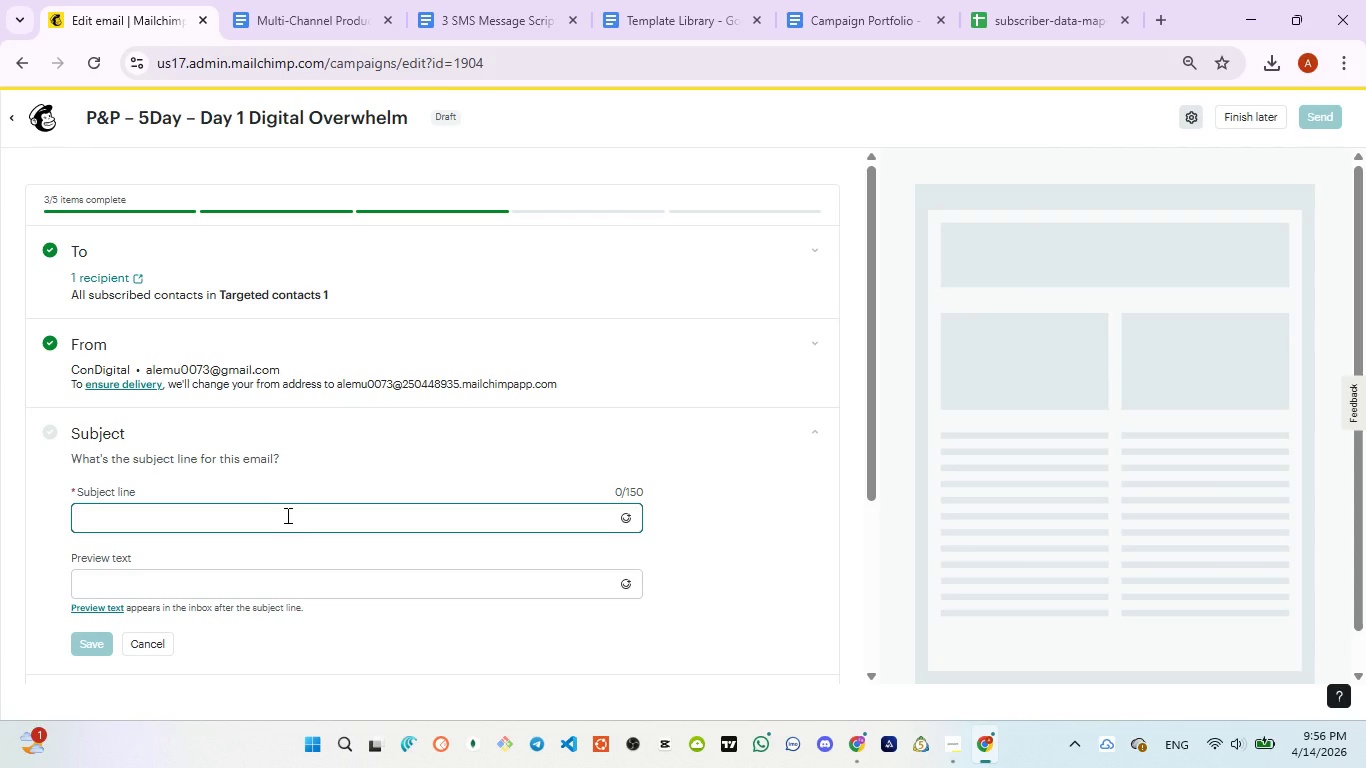 
type(Day1 - why  you're brain feels)
 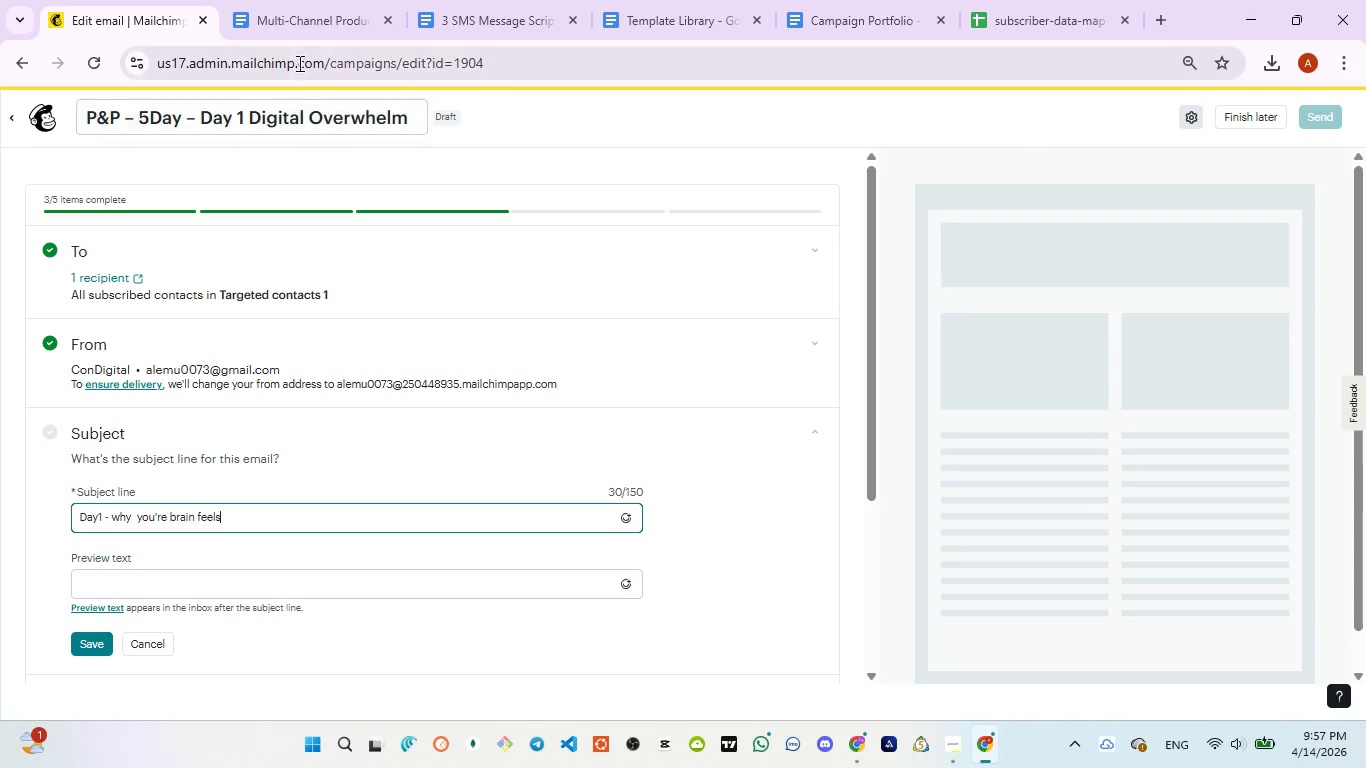 
left_click([446, 0])
 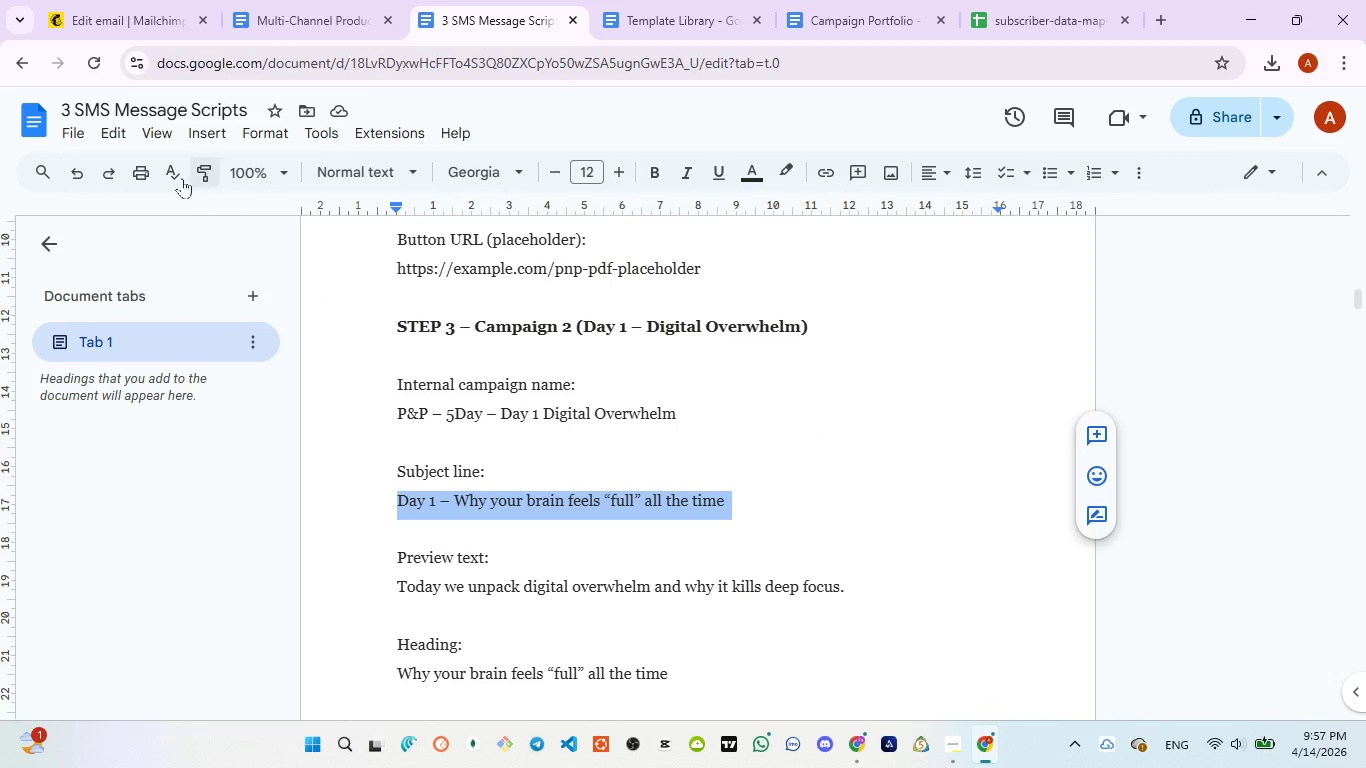 
wait(5.2)
 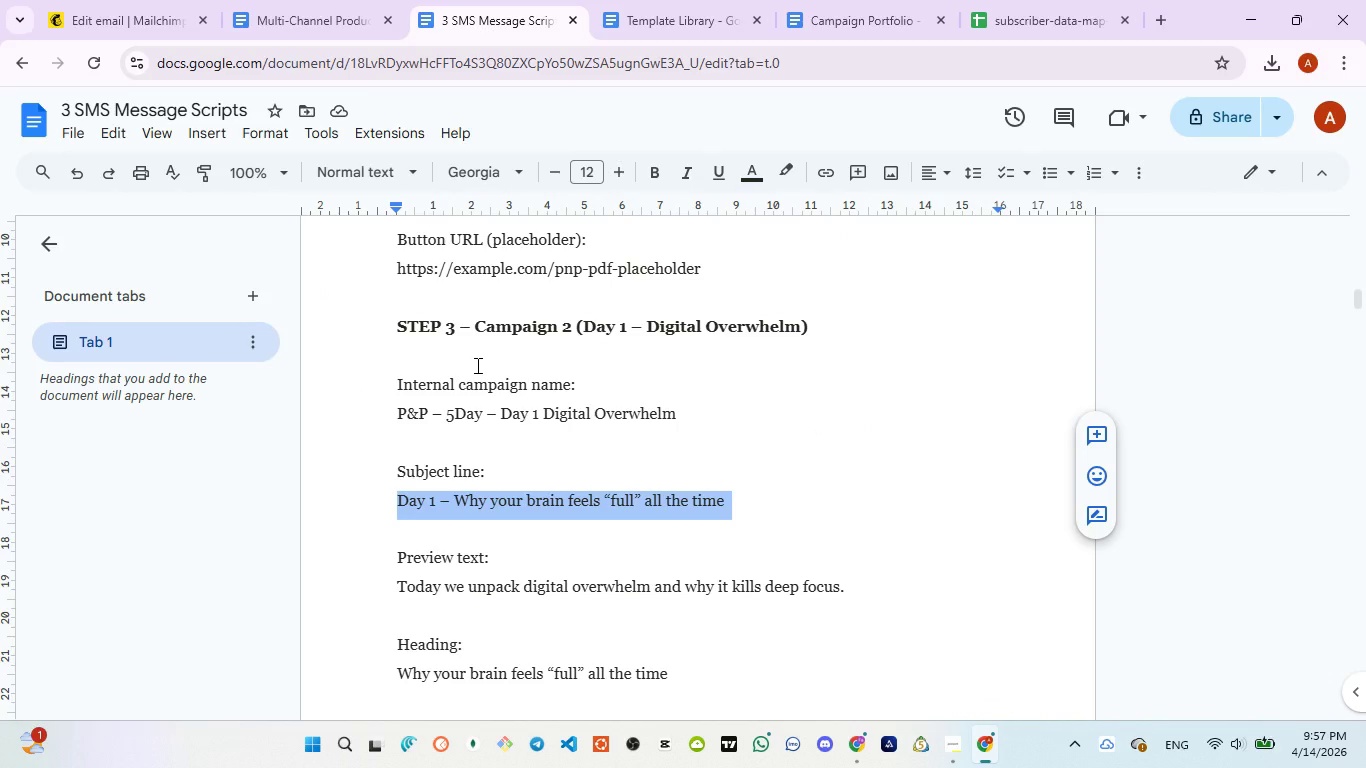 
left_click([117, 36])
 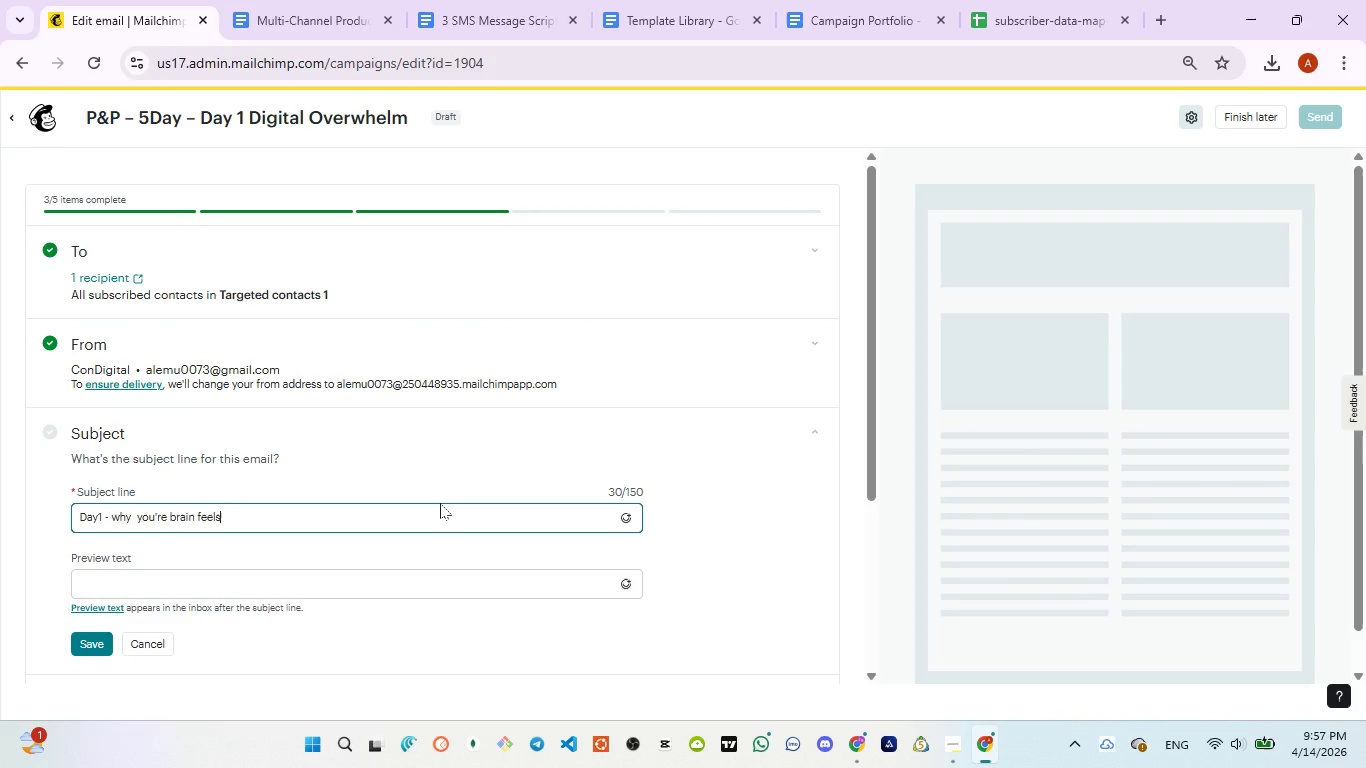 
type( "full" all  the time)
 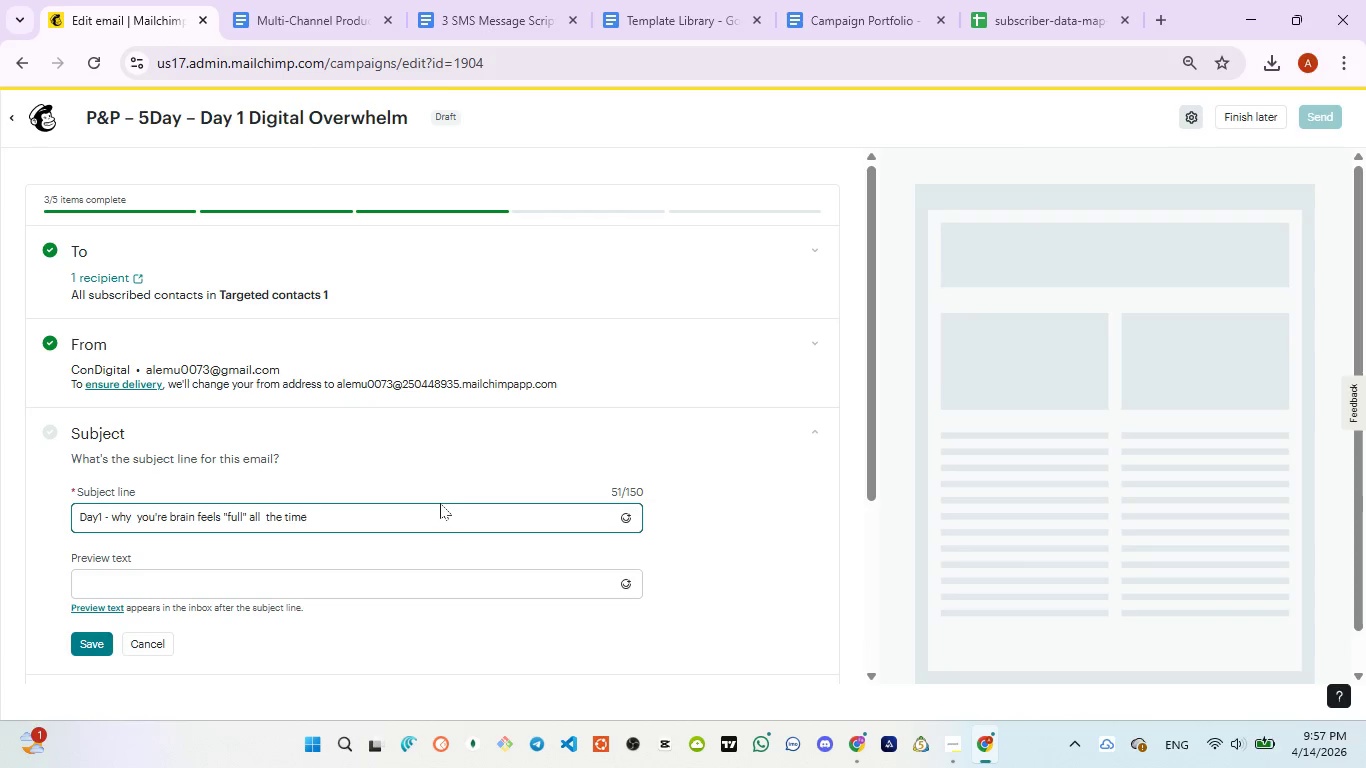 
key(Control+A)
 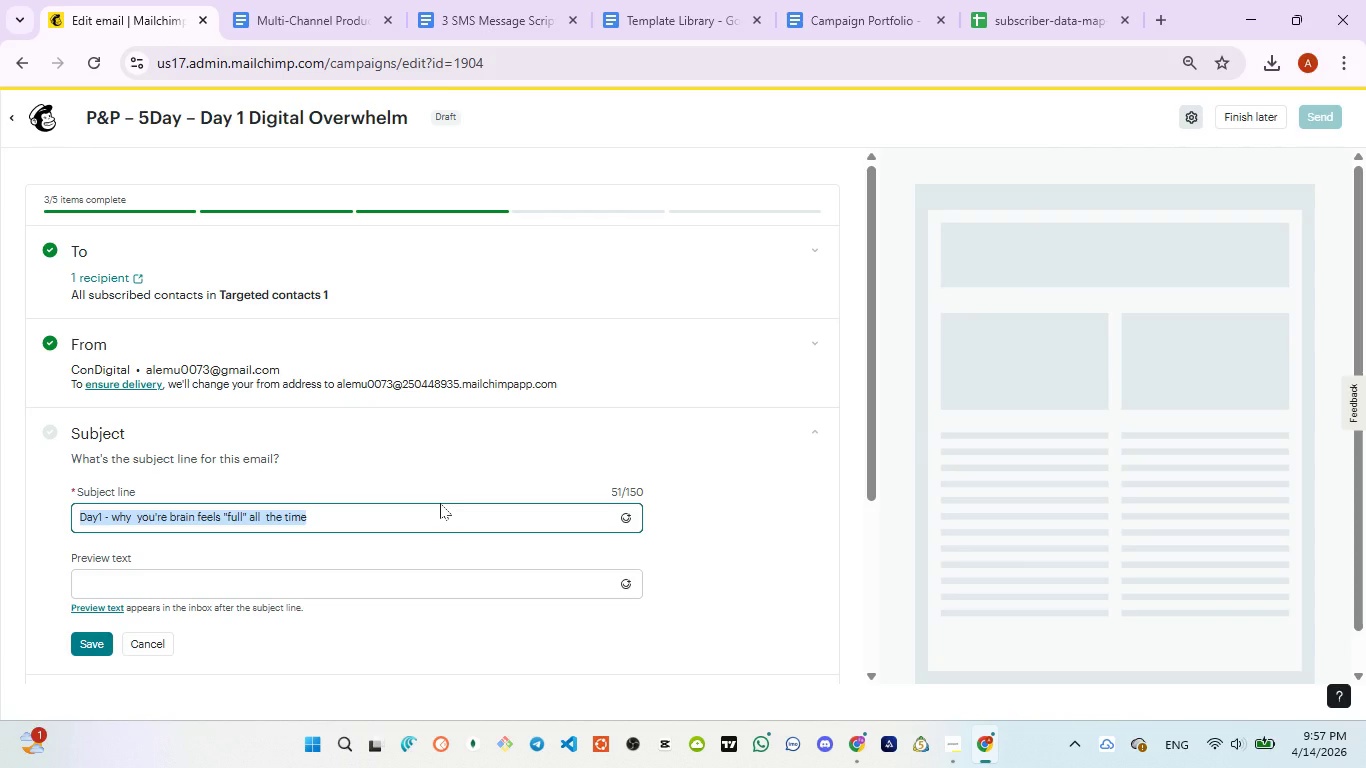 
key(Control+V)
 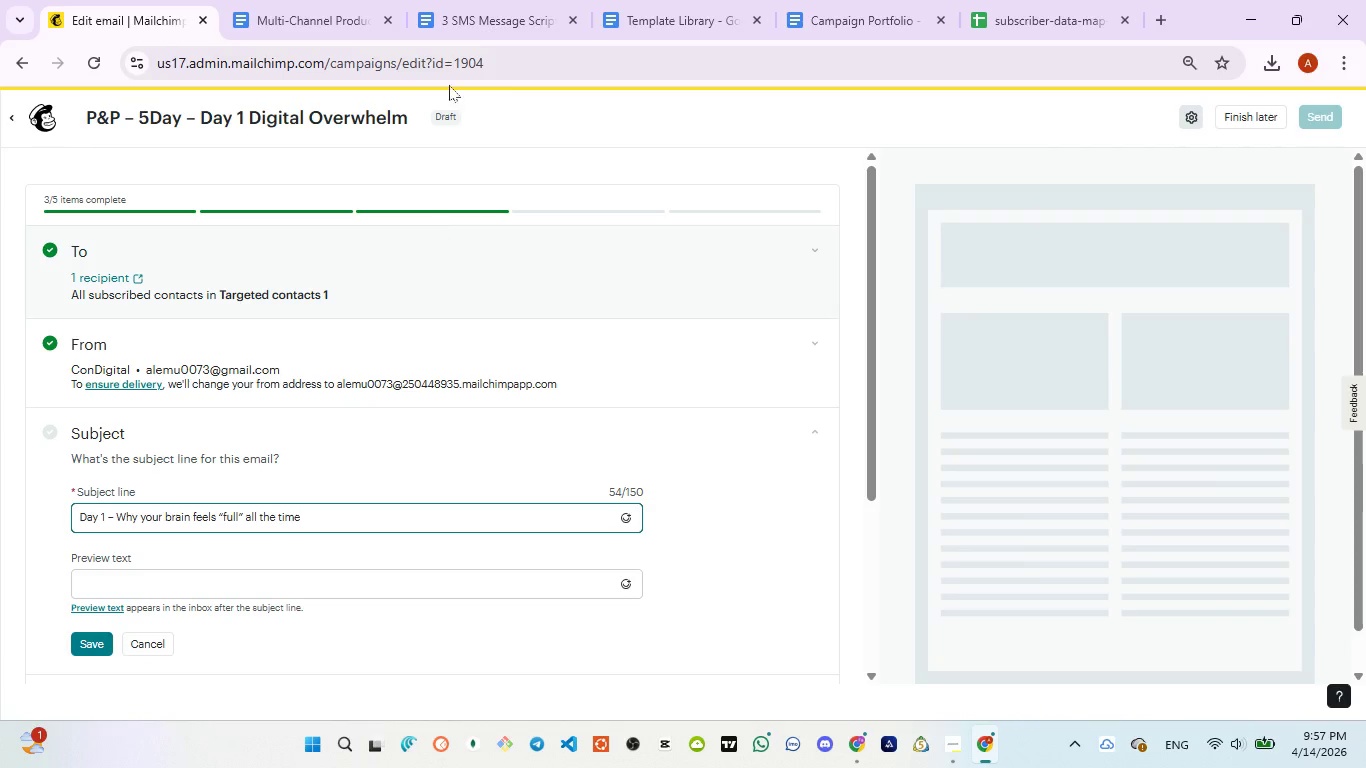 
left_click([471, 1])
 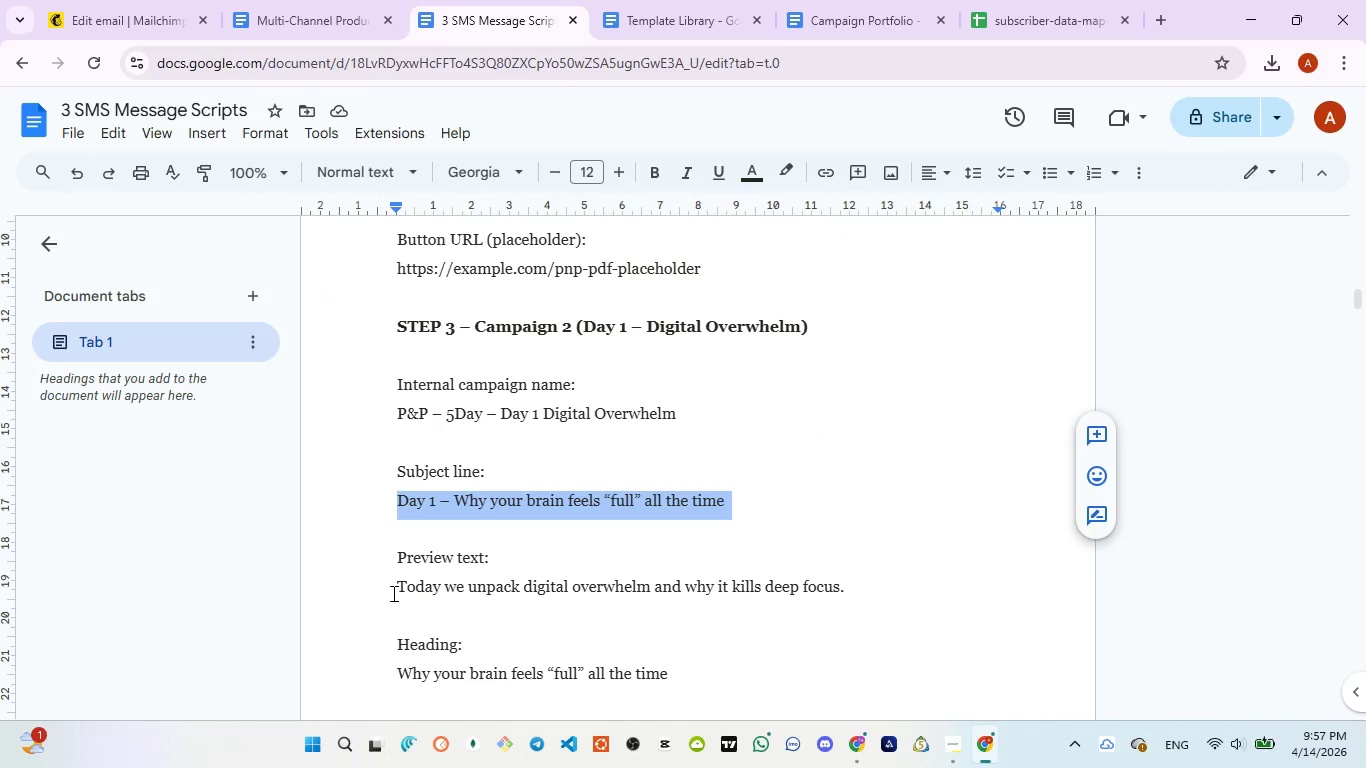 
left_click_drag(start_coordinate=[392, 589], to_coordinate=[849, 590])
 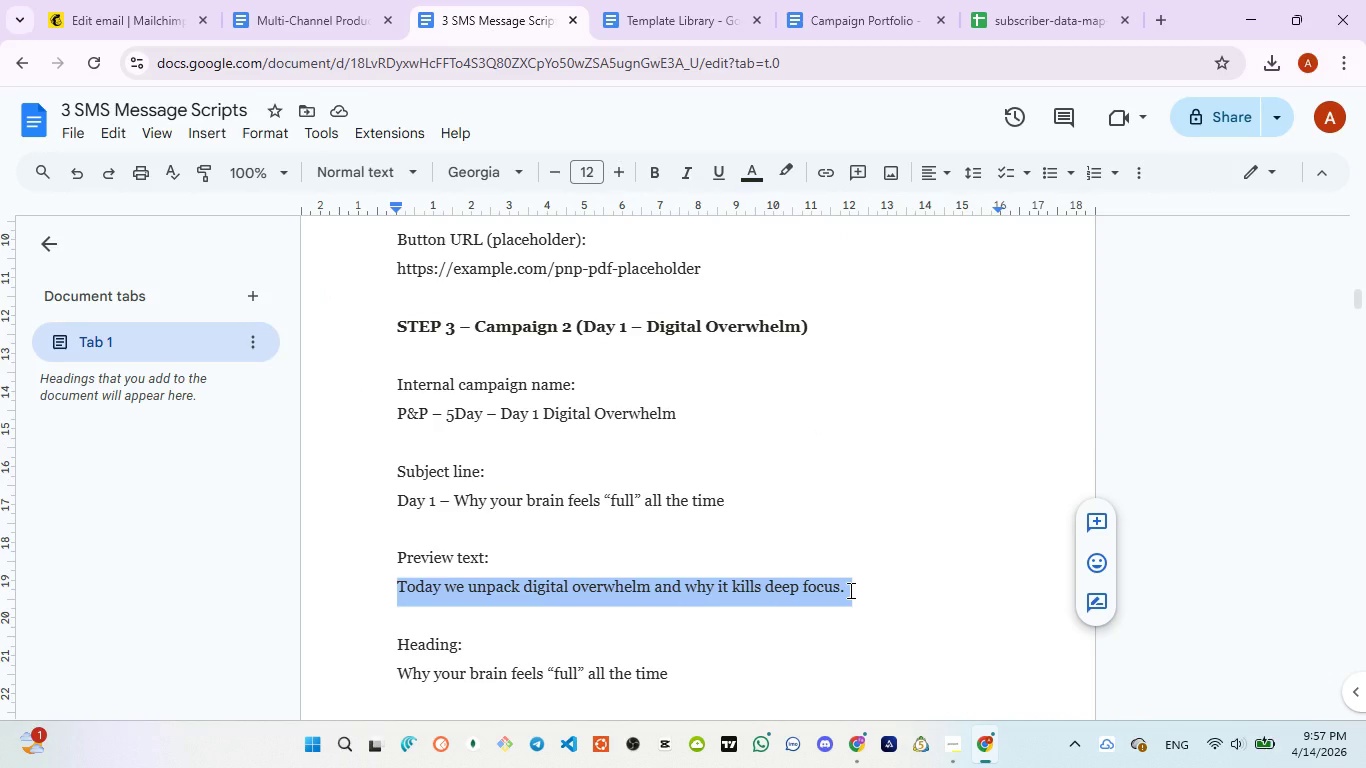 
key(Control+C)
 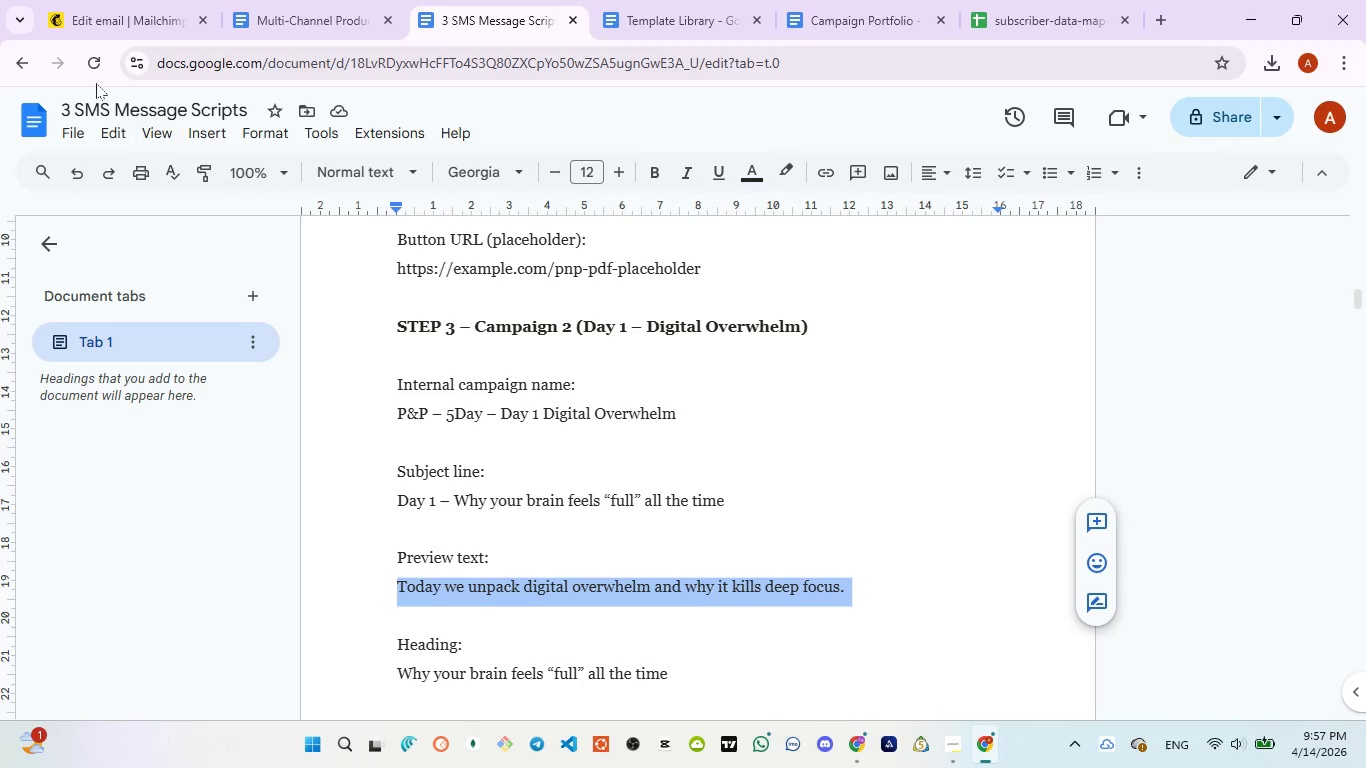 
left_click([86, 25])
 